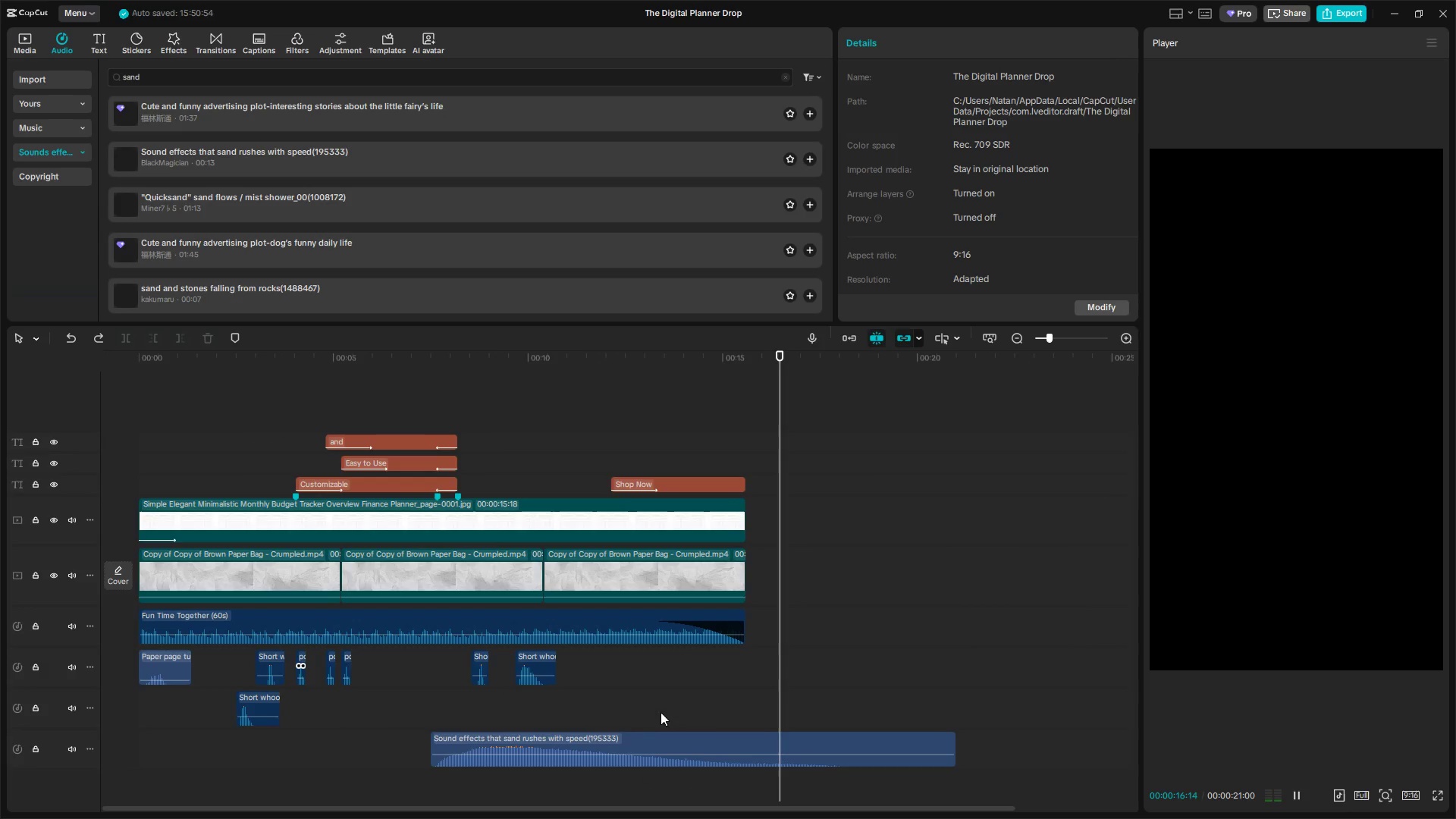 
double_click([618, 706])
 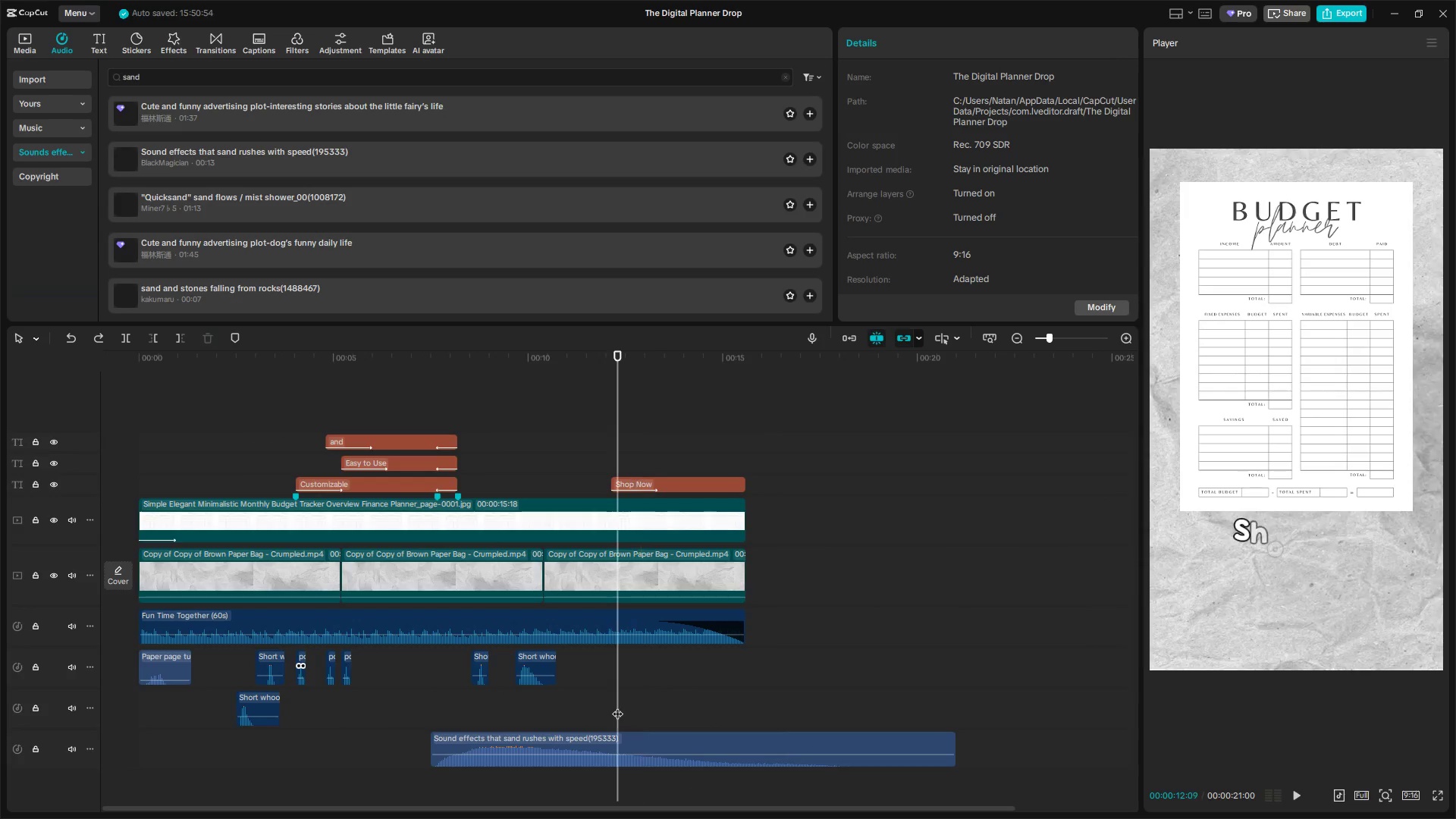 
key(Space)
 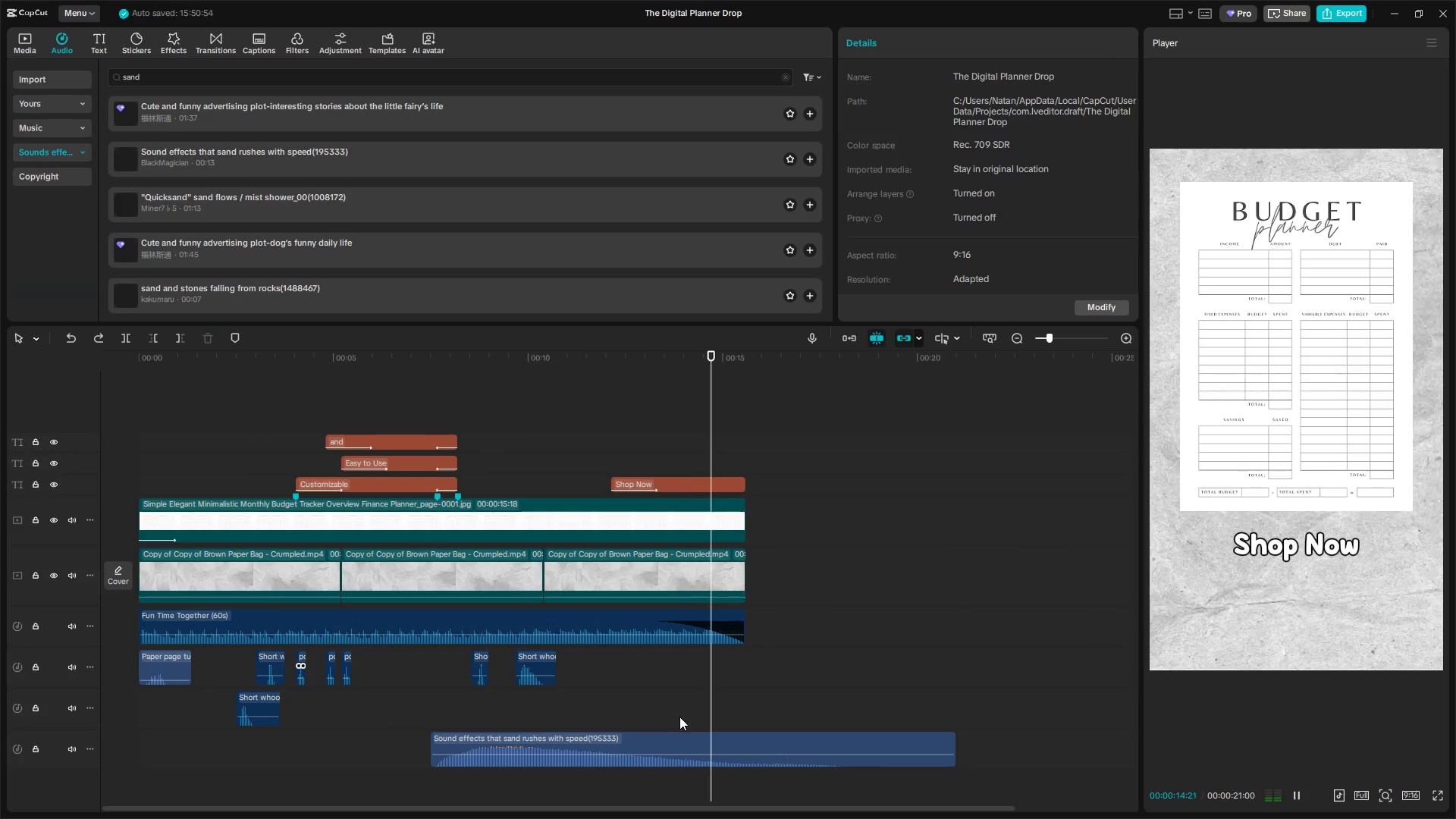 
double_click([522, 715])
 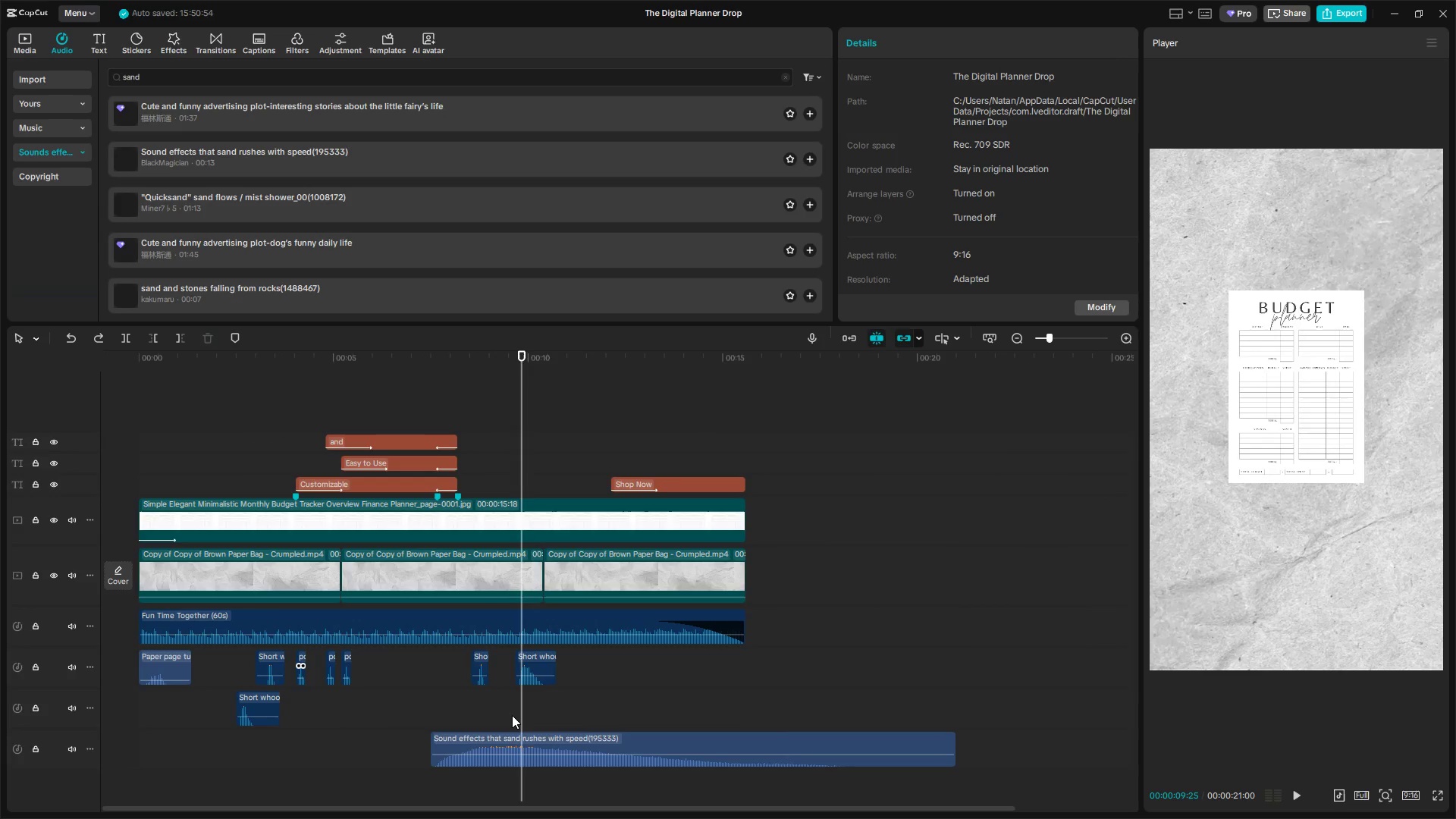 
key(Space)
 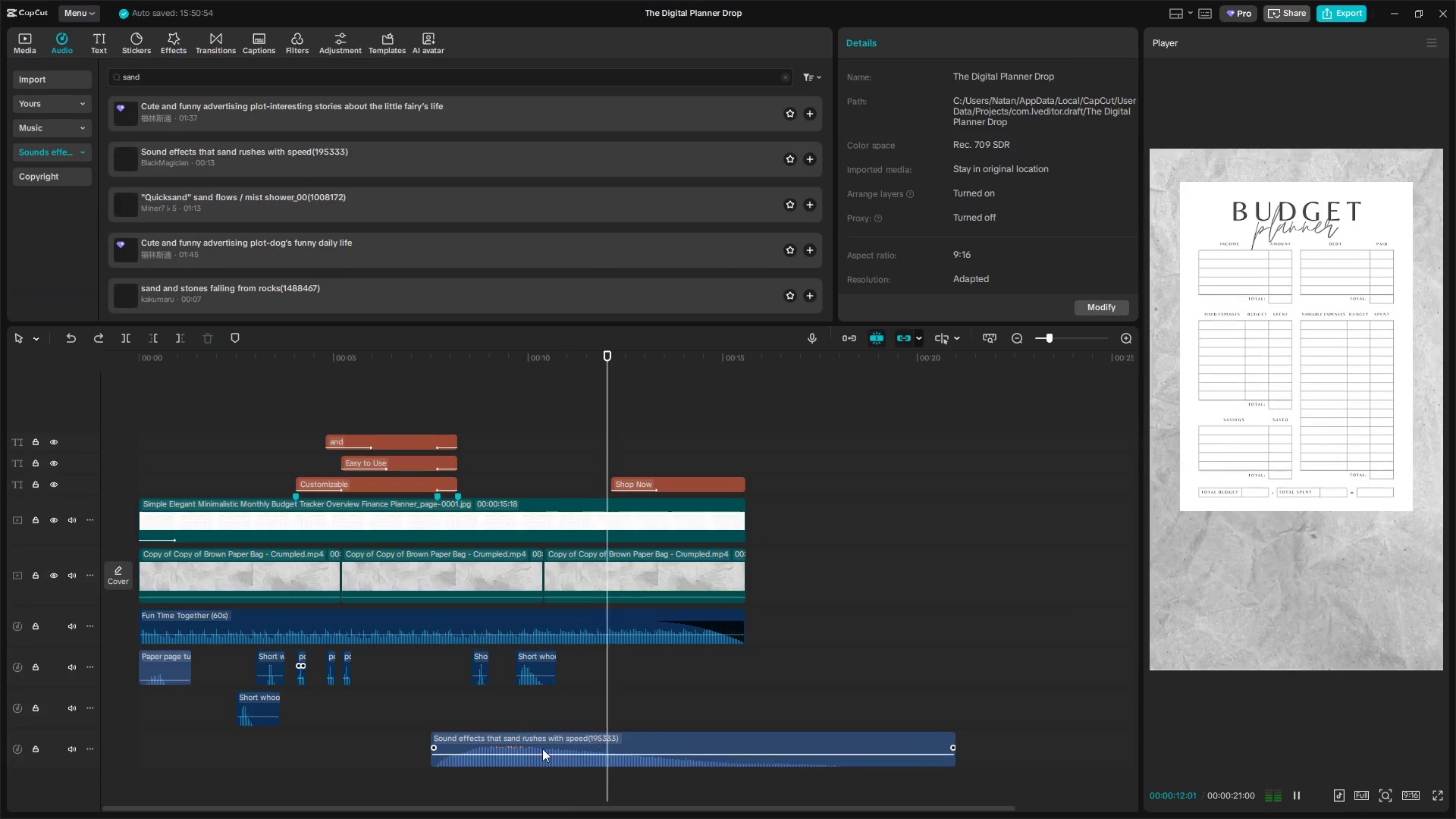 
left_click([546, 747])
 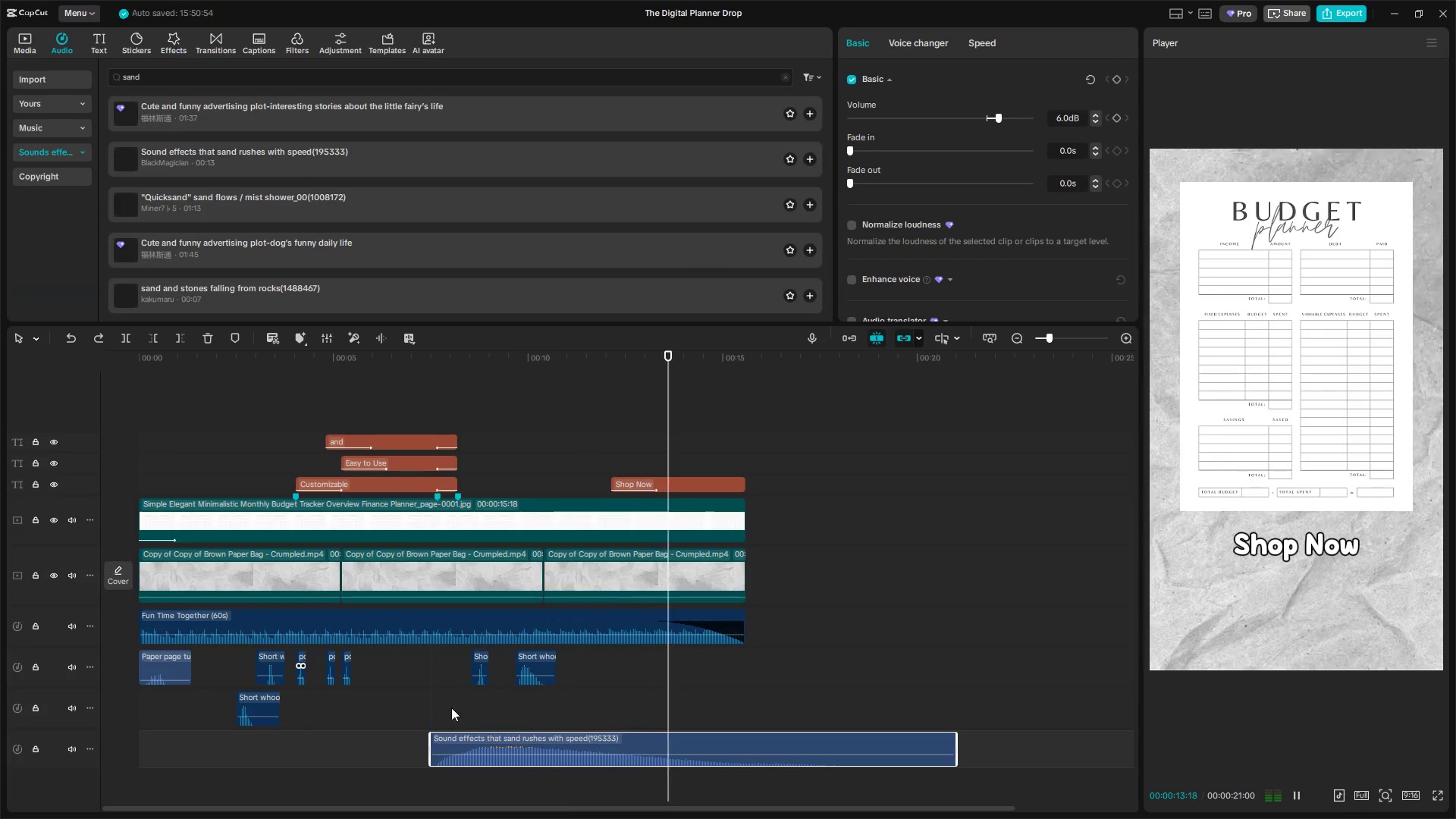 
hold_key(key=ControlLeft, duration=0.52)
 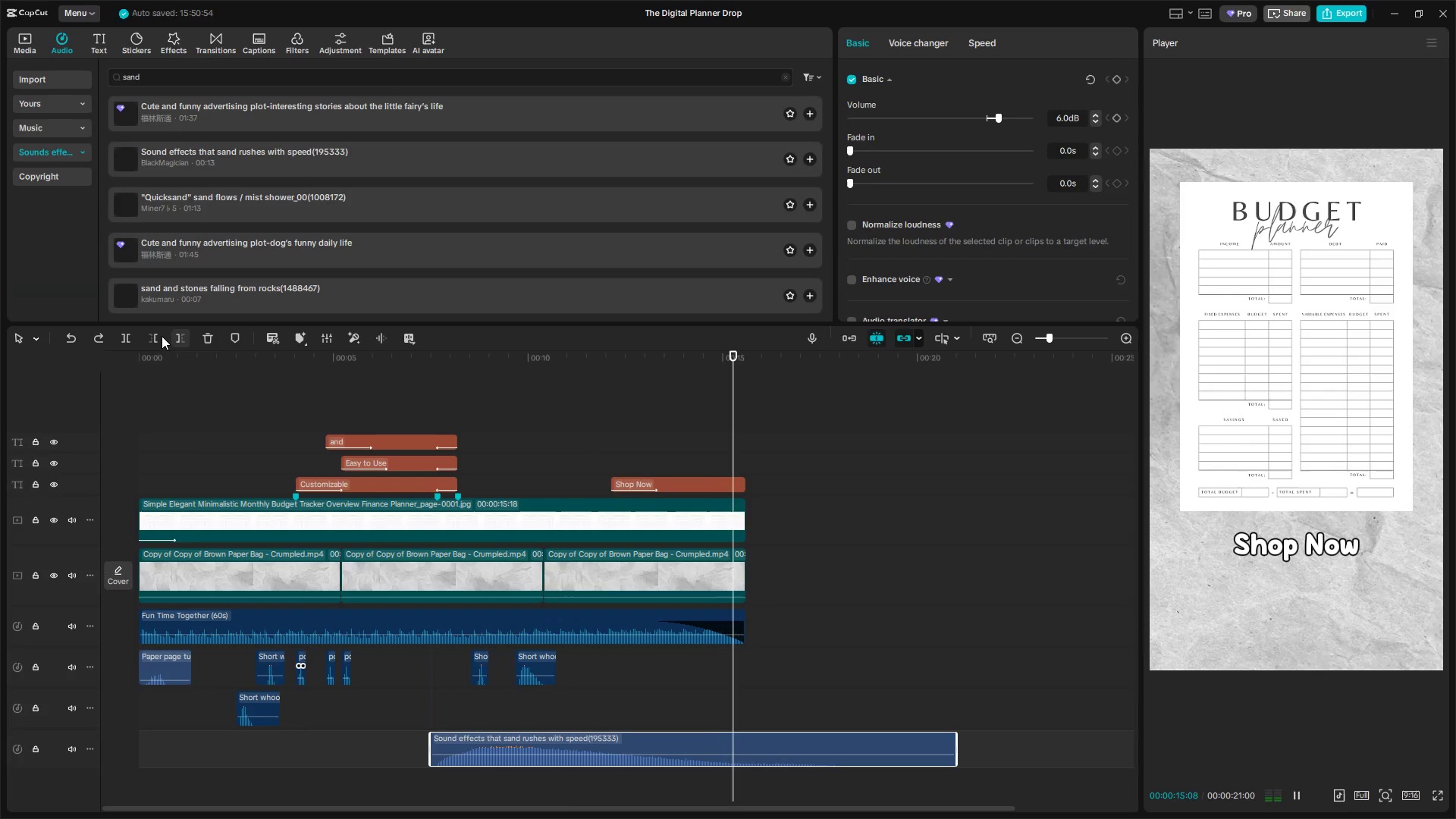 
left_click([125, 337])
 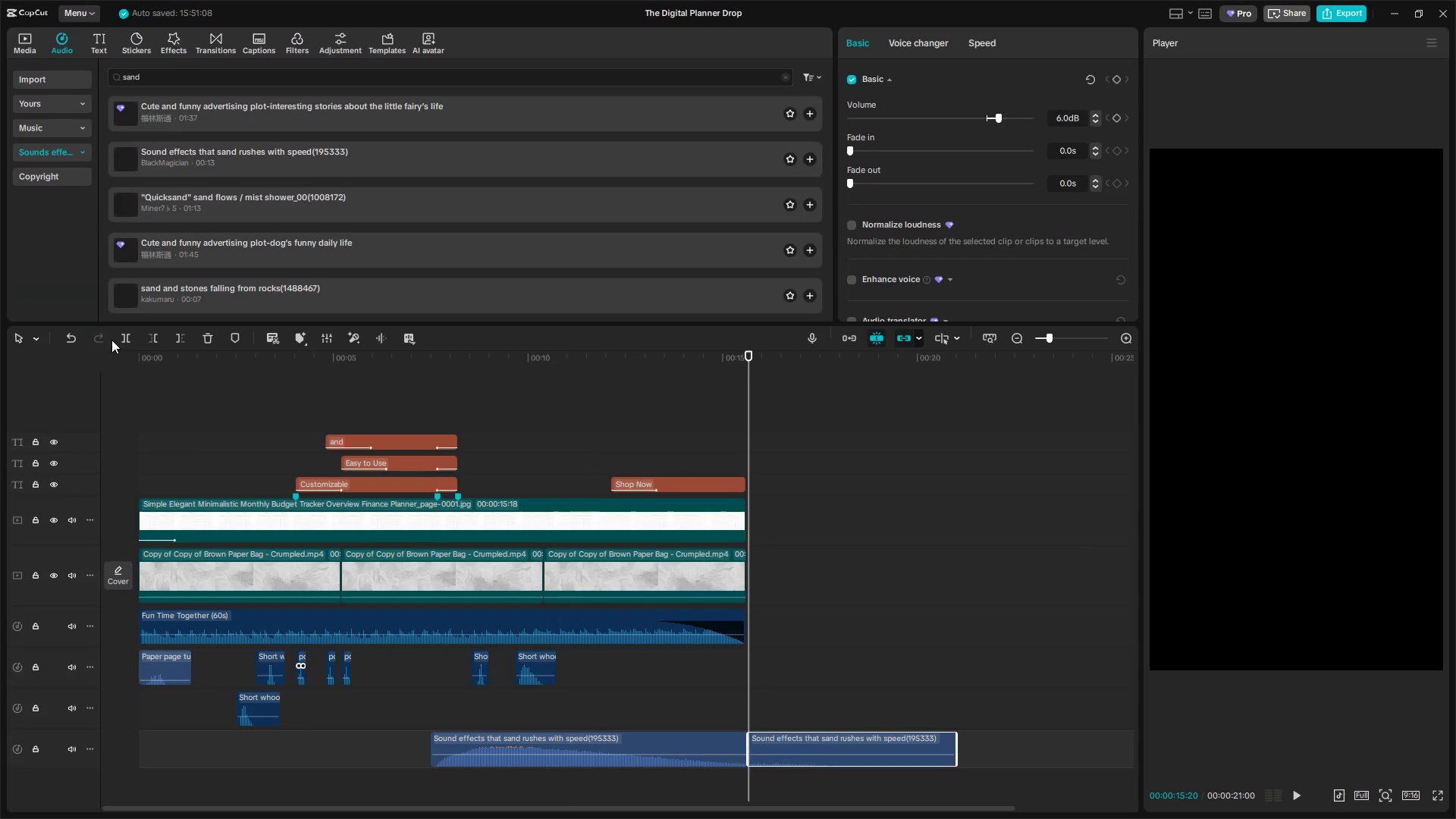 
key(Control+Z)
 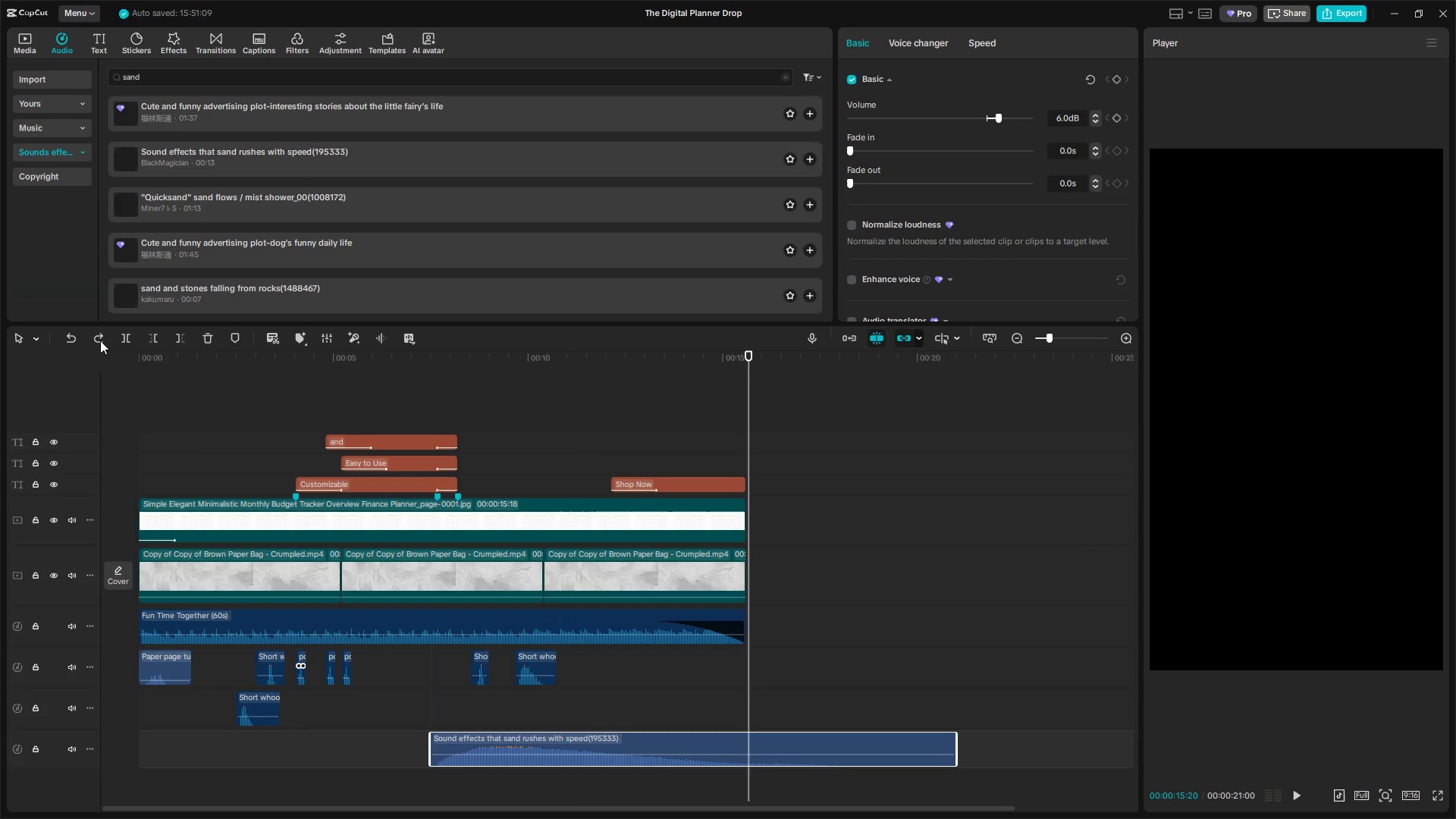 
double_click([99, 340])
 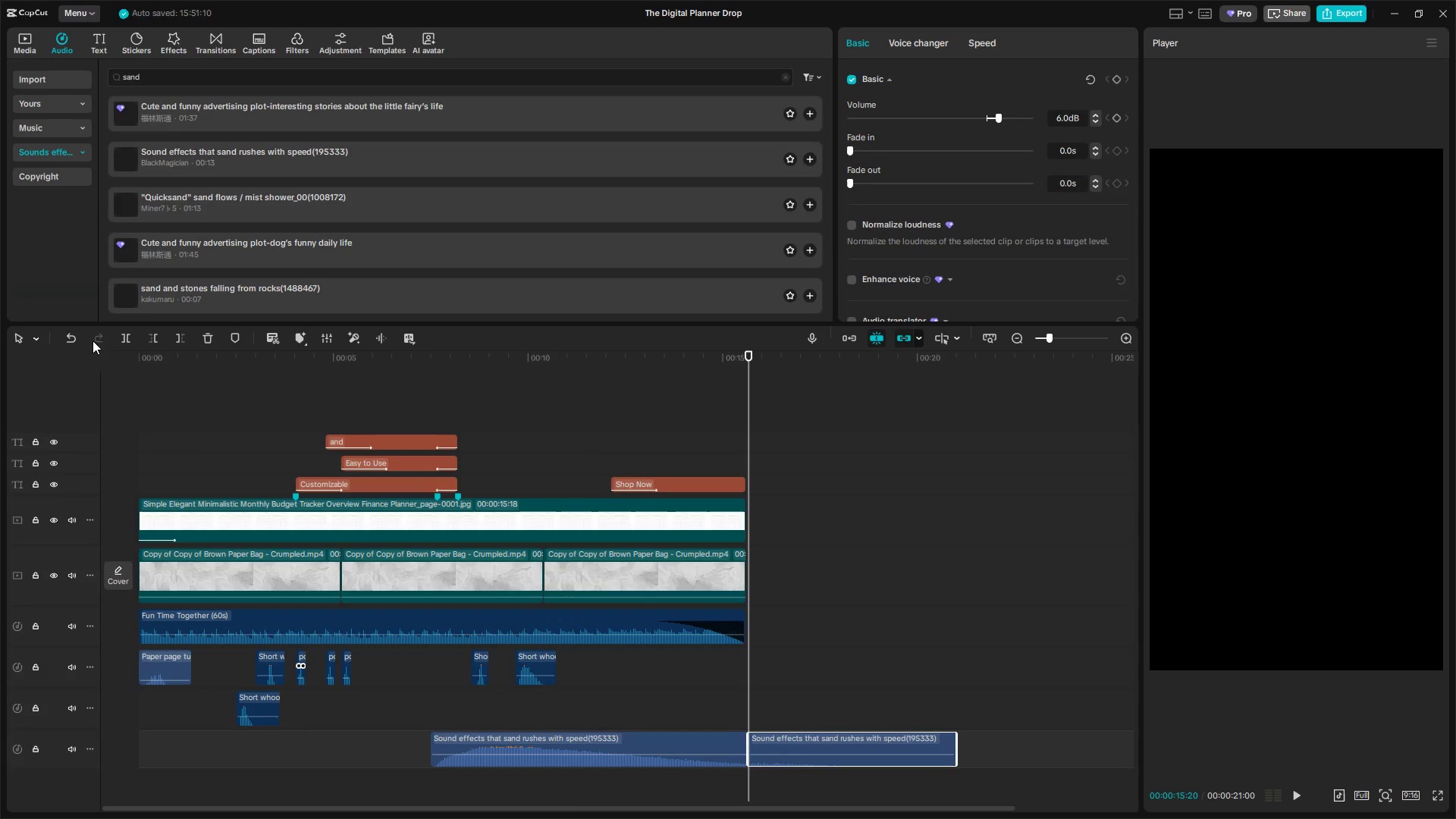 
triple_click([78, 340])
 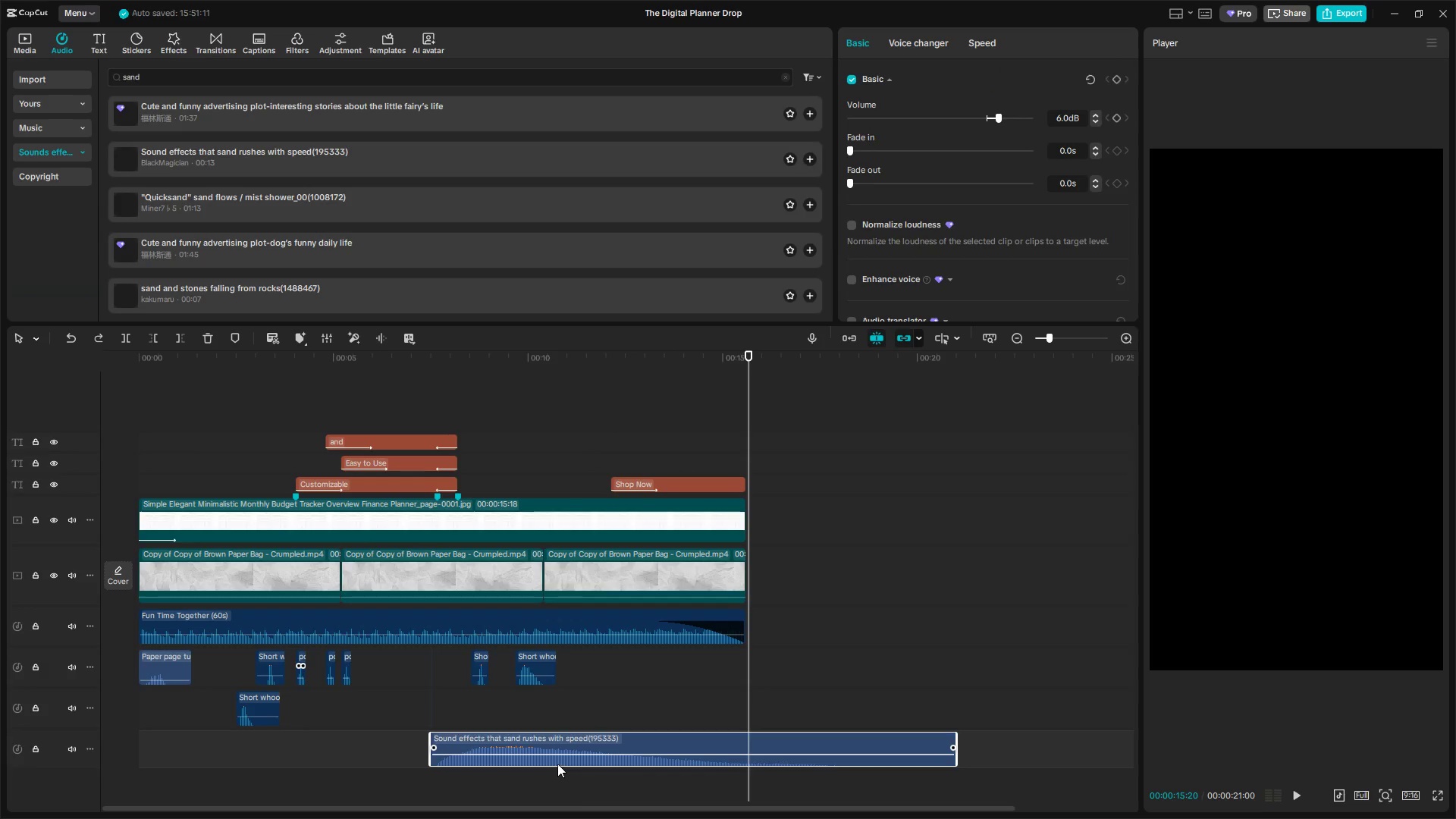 
left_click([453, 711])
 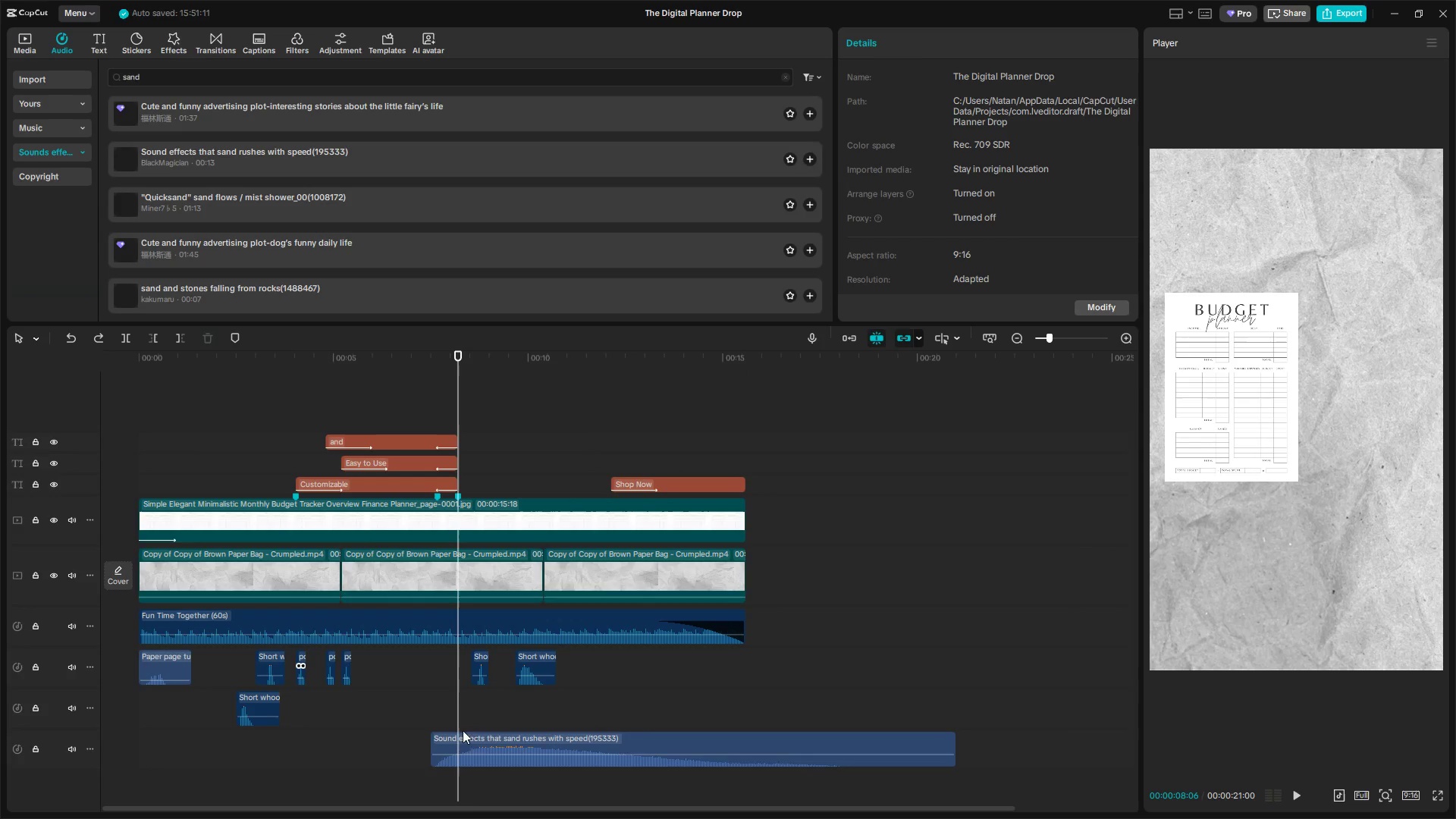 
key(W)
 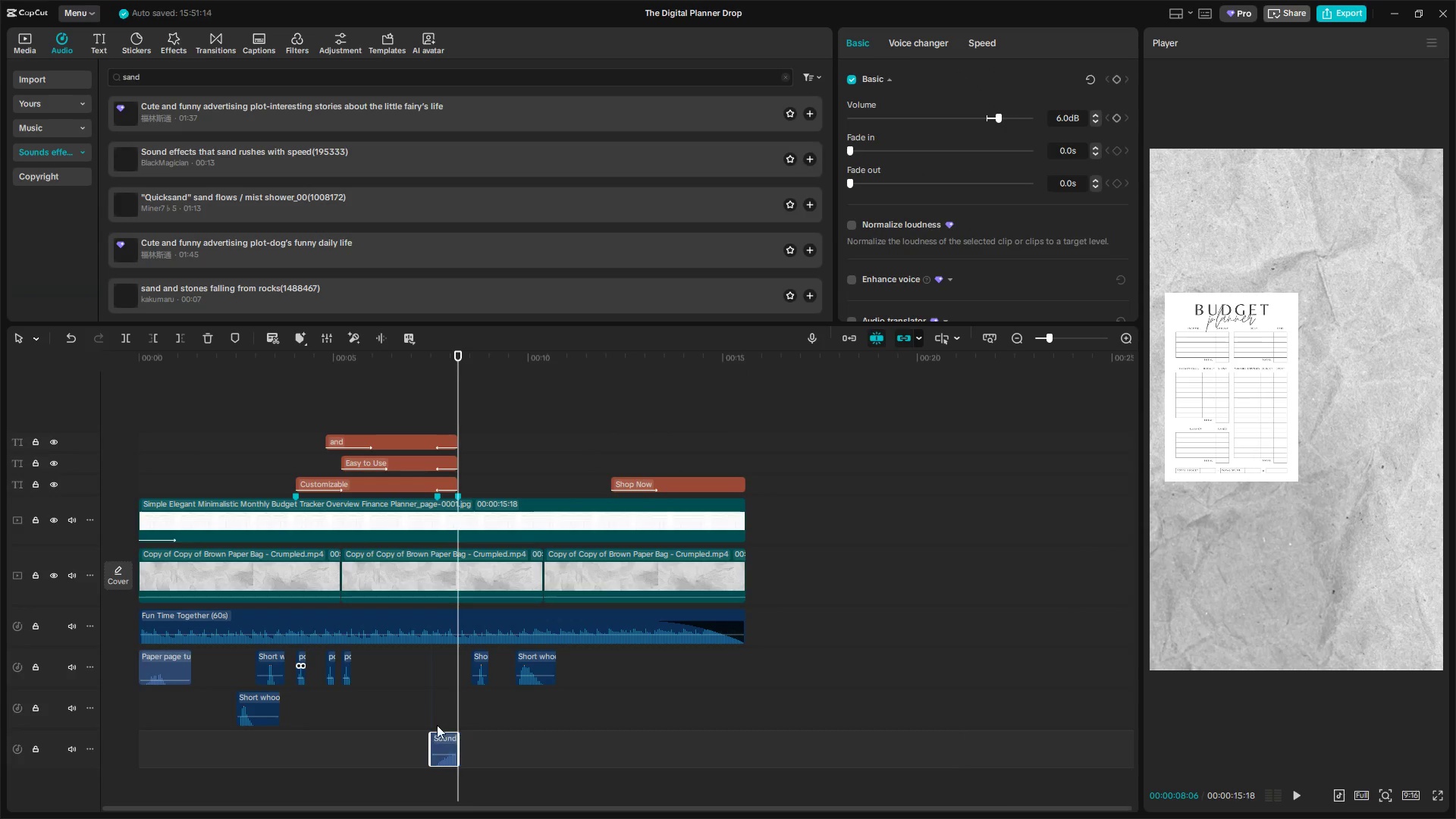 
double_click([437, 712])
 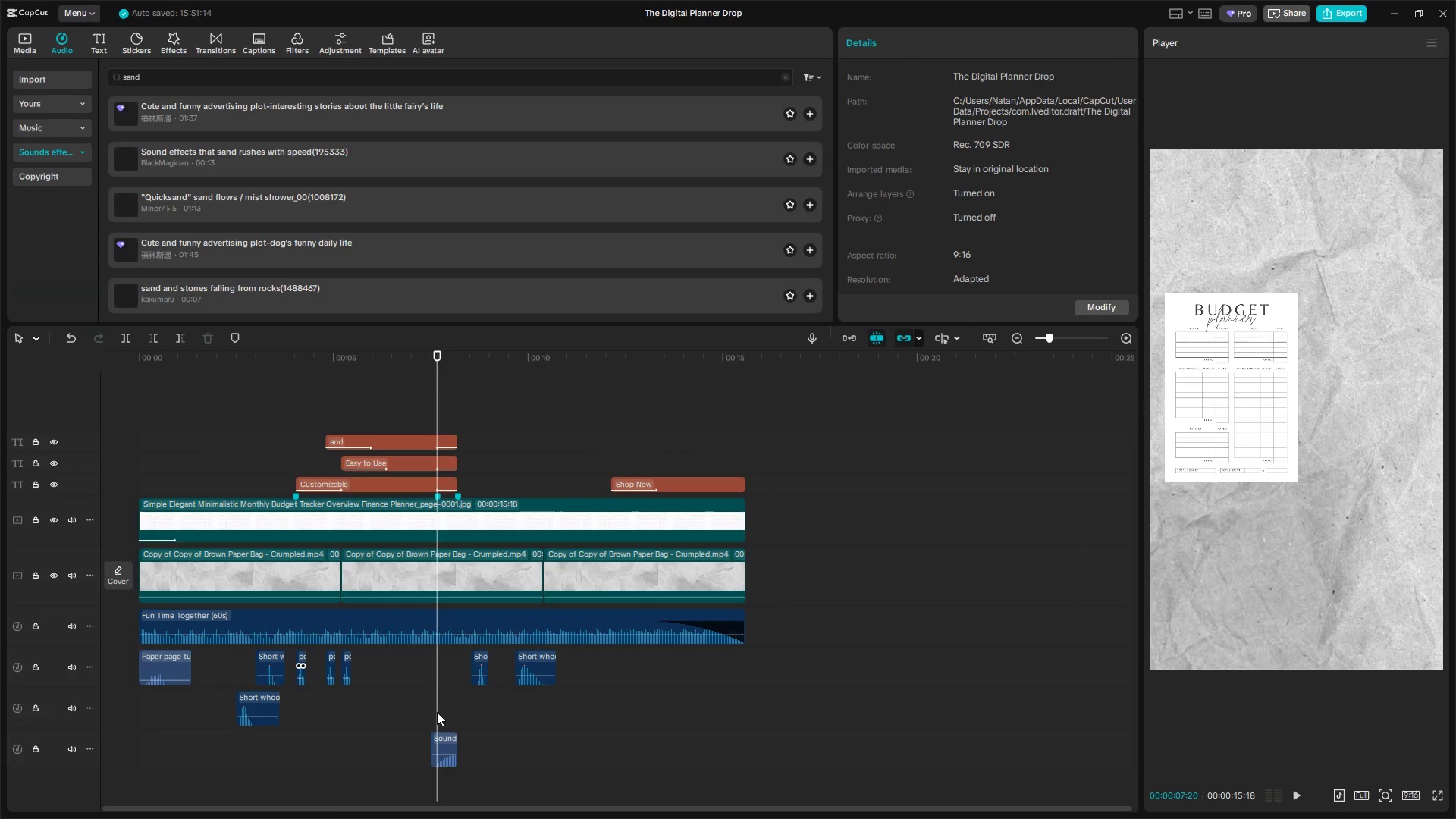 
triple_click([437, 712])
 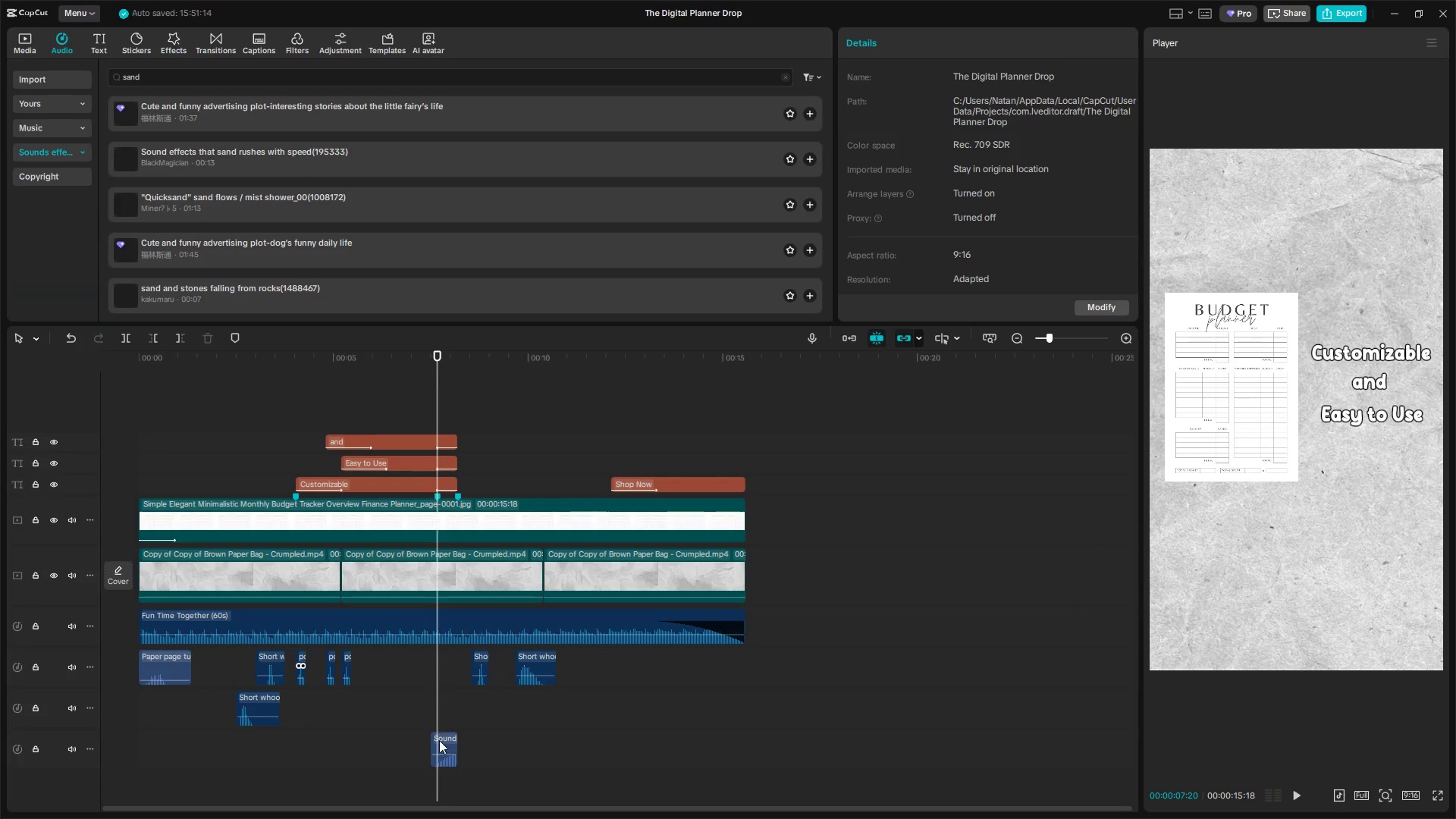 
left_click([441, 740])
 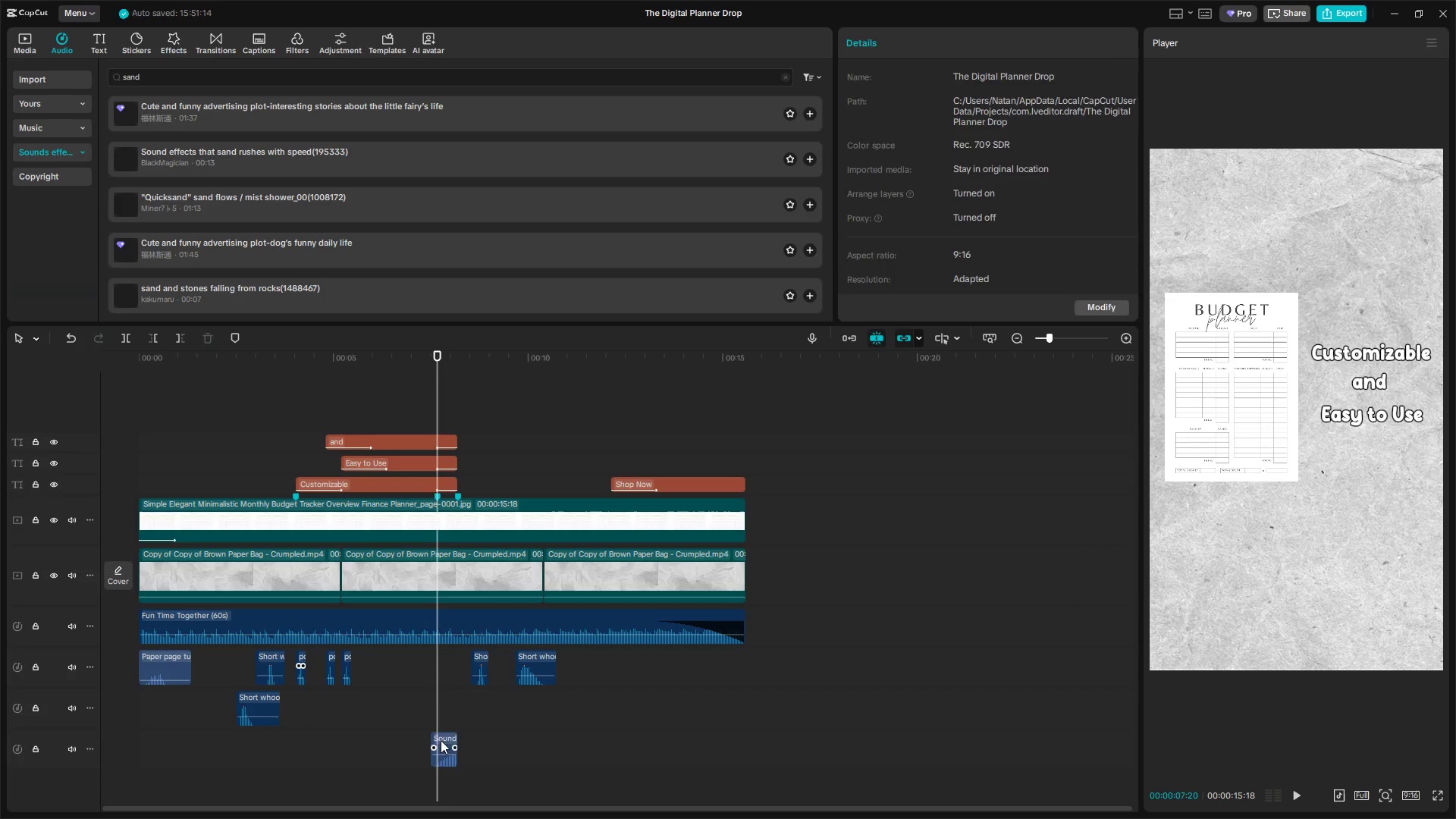 
key(Q)
 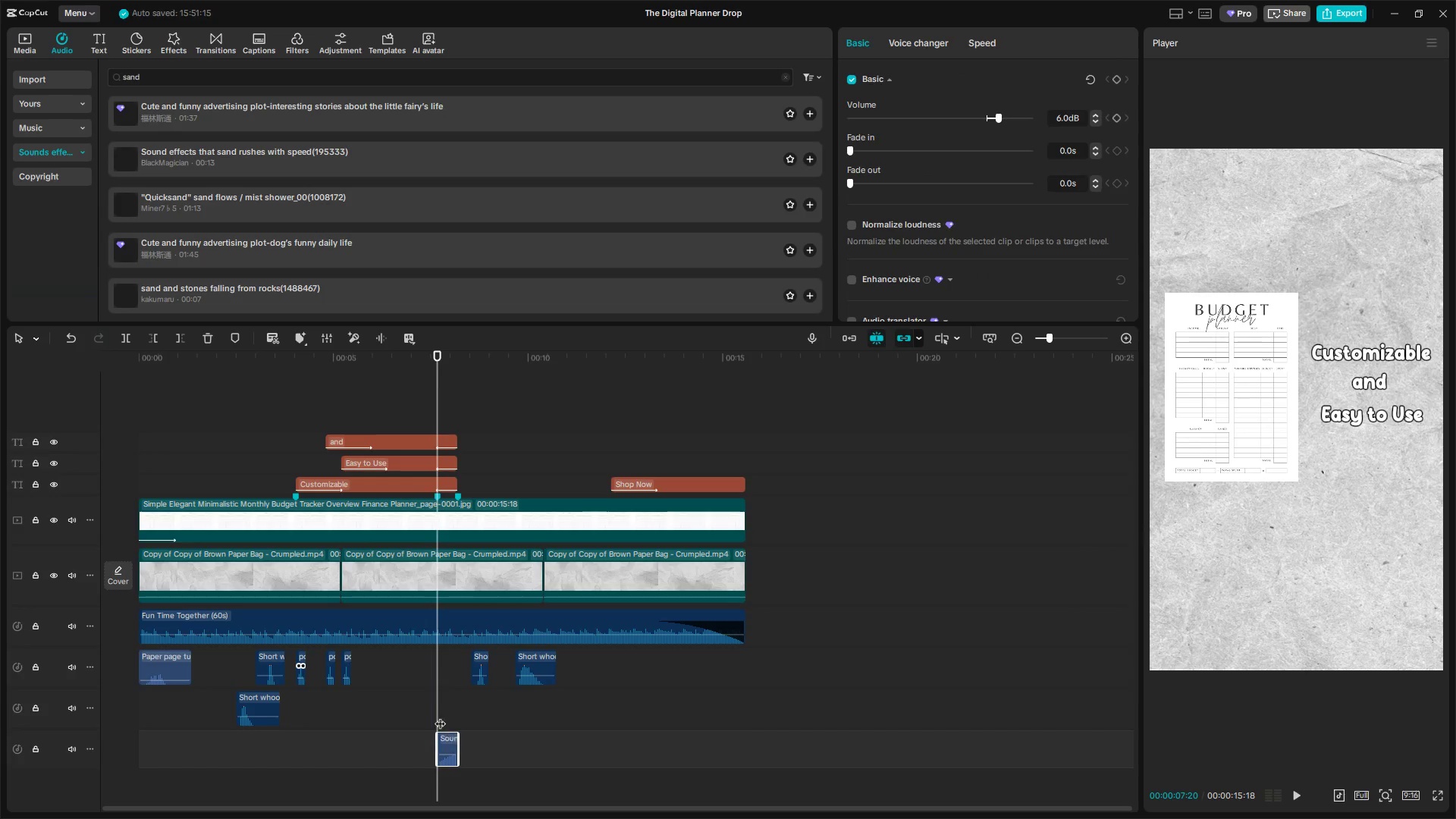 
double_click([429, 698])
 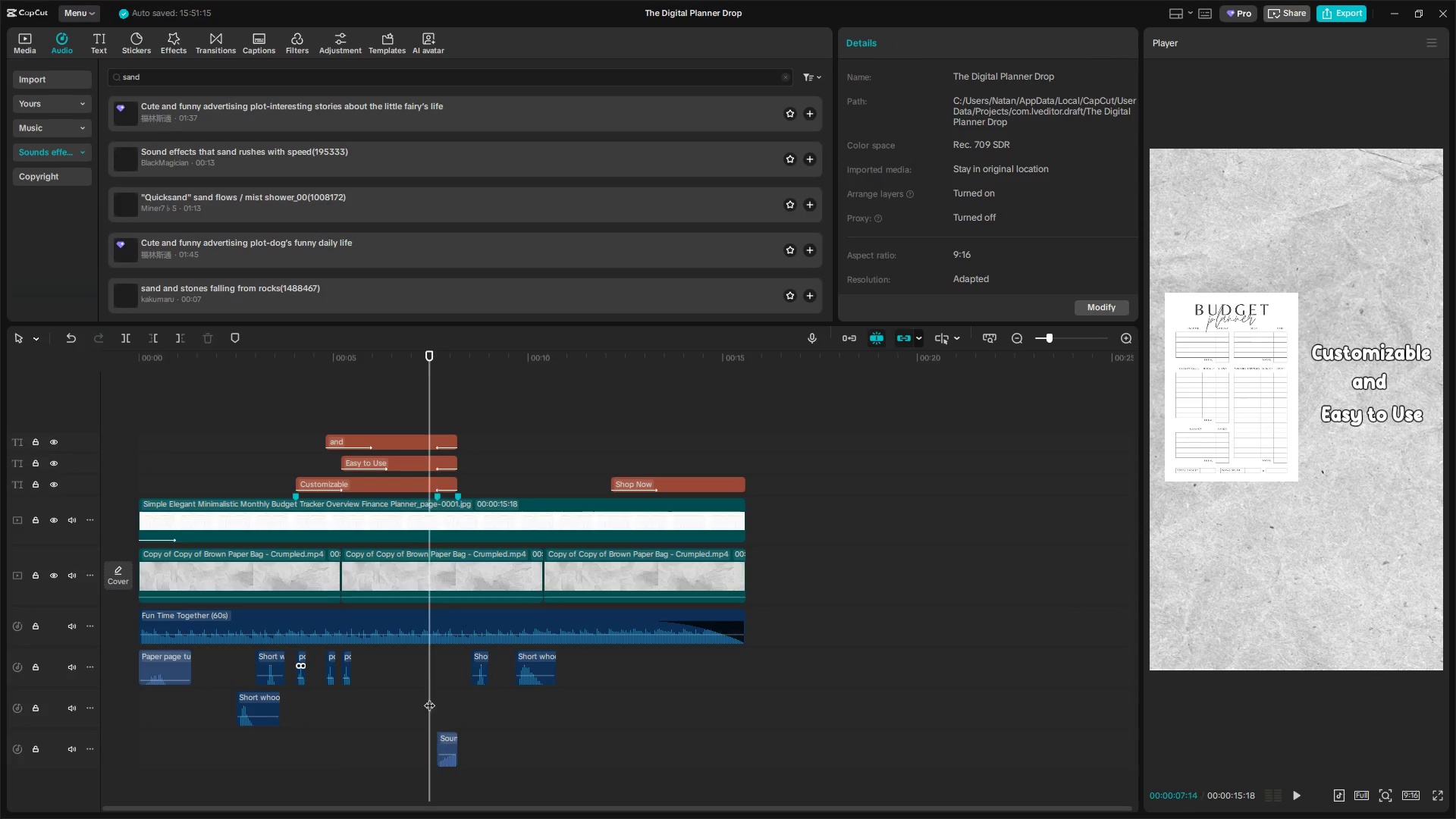 
key(Space)
 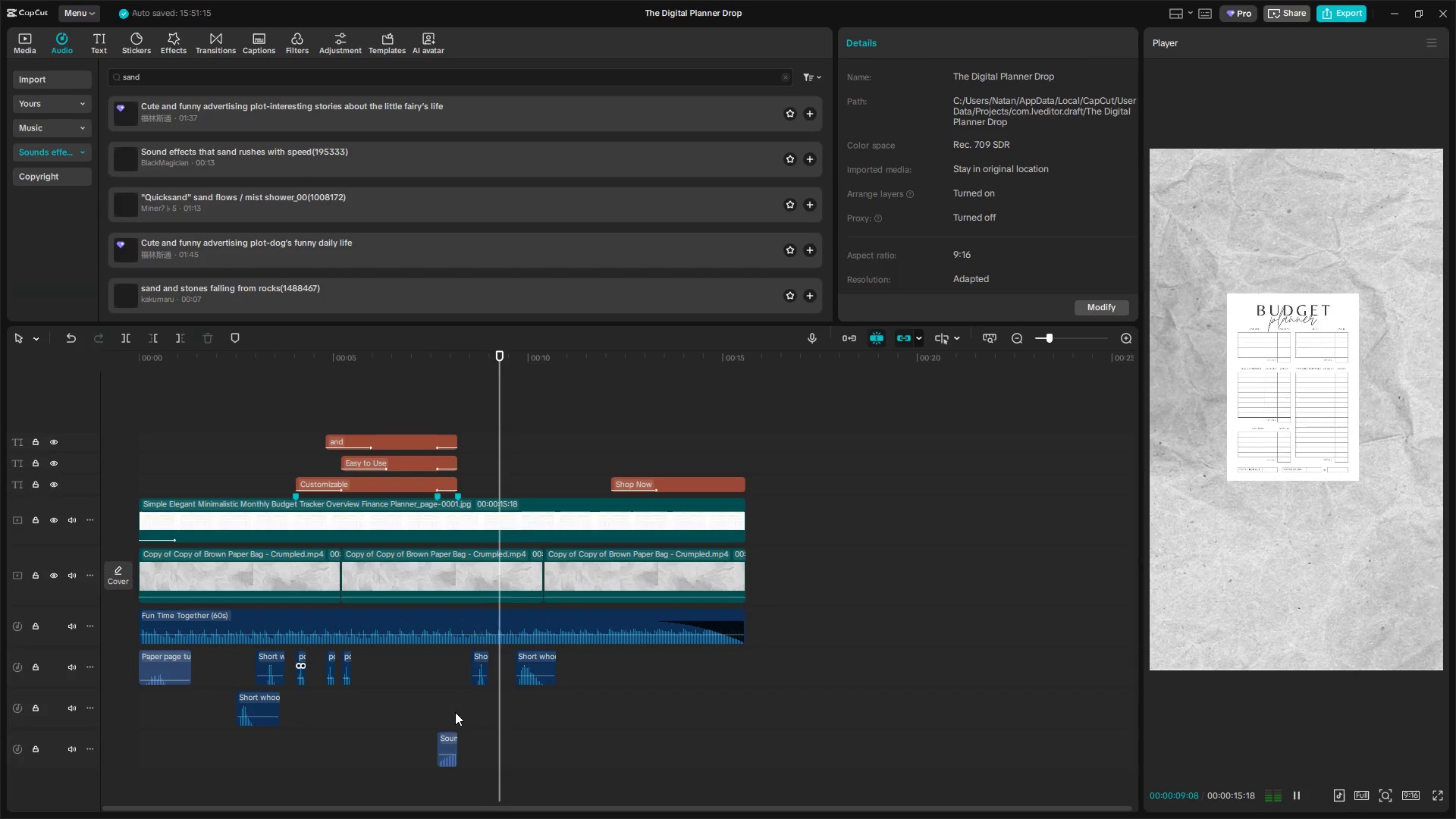 
hold_key(key=ControlLeft, duration=0.88)
 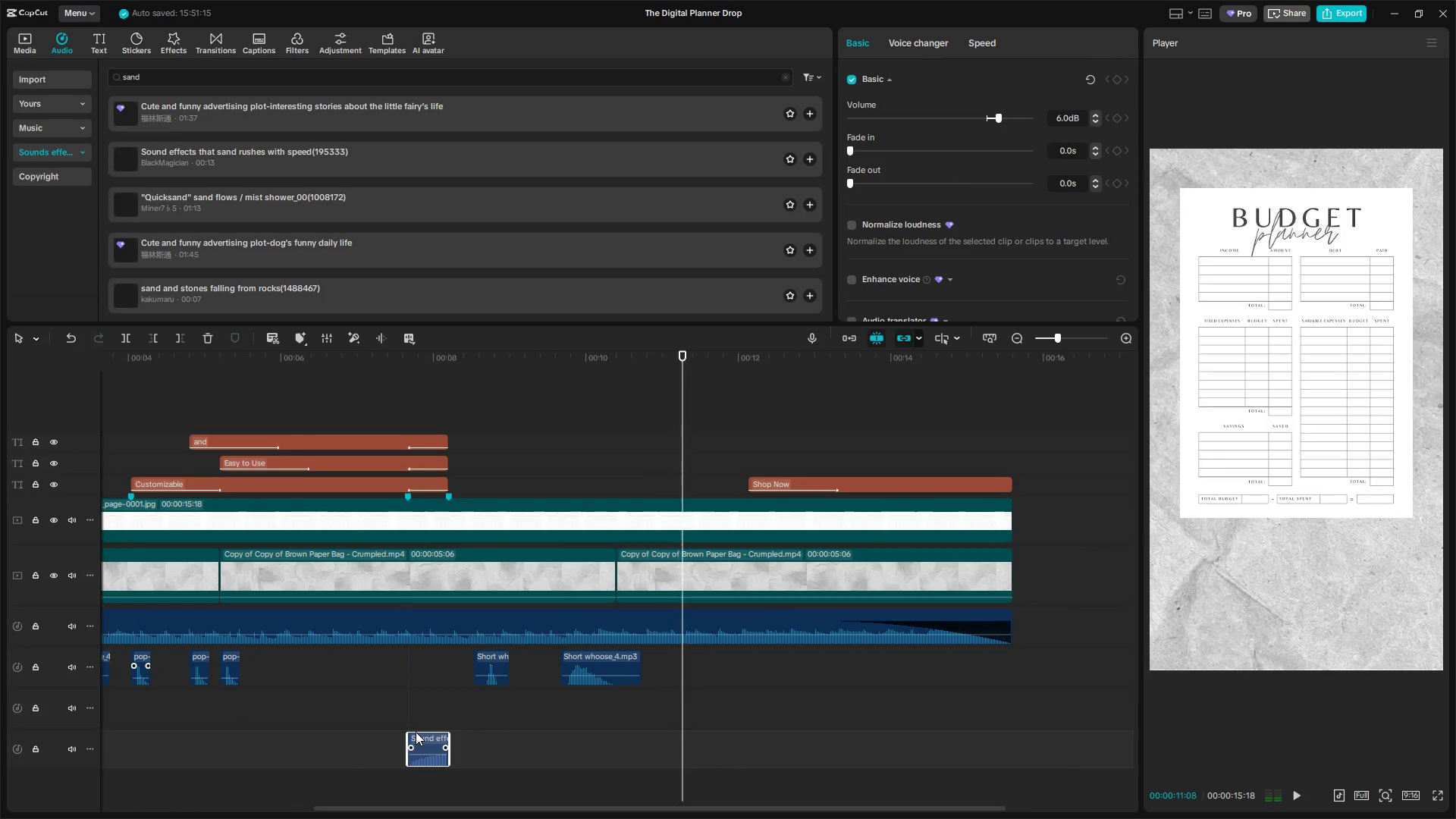 
left_click([416, 732])
 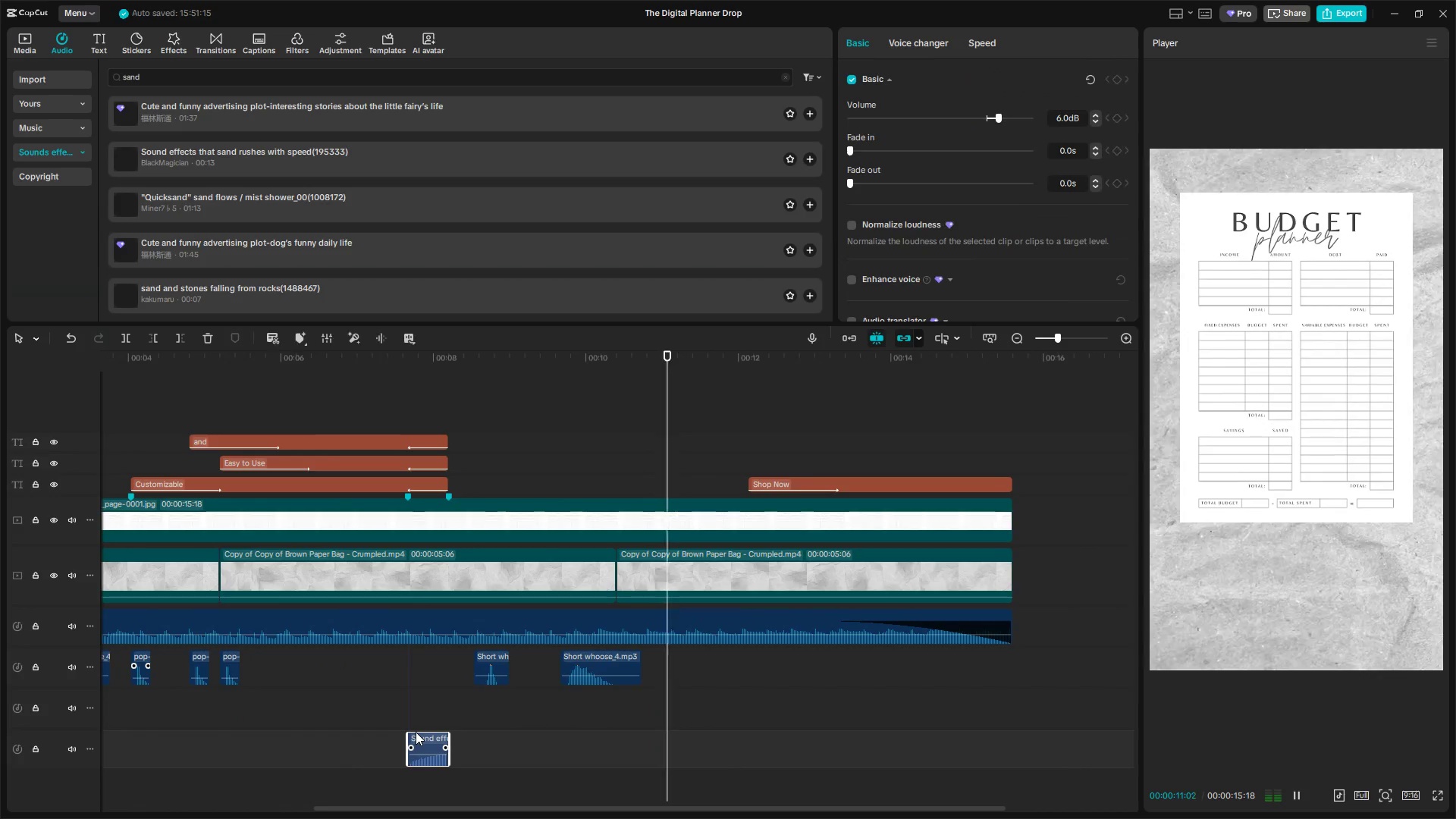 
scroll: coordinate [468, 744], scroll_direction: up, amount: 13.0
 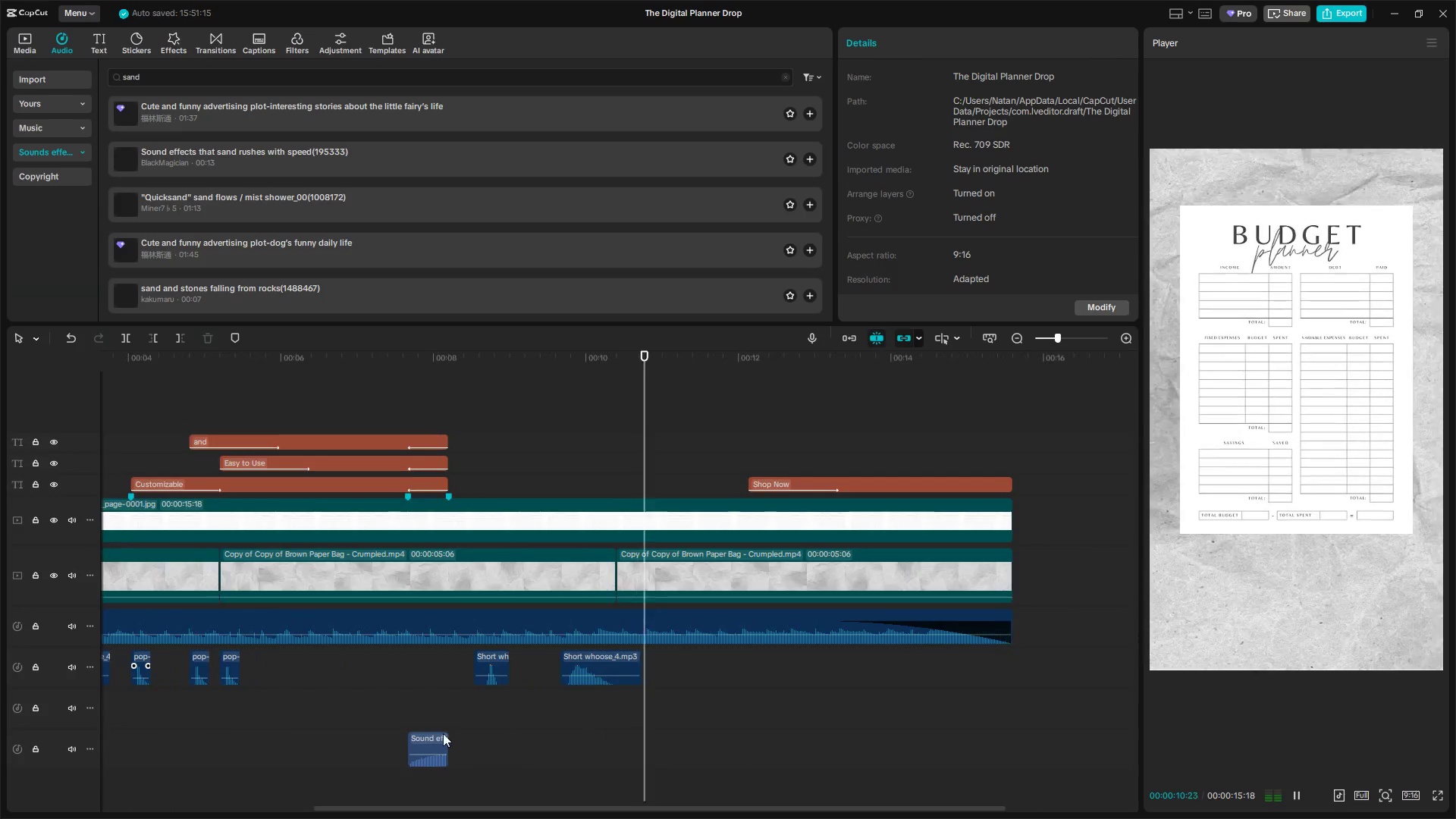 
key(Space)
 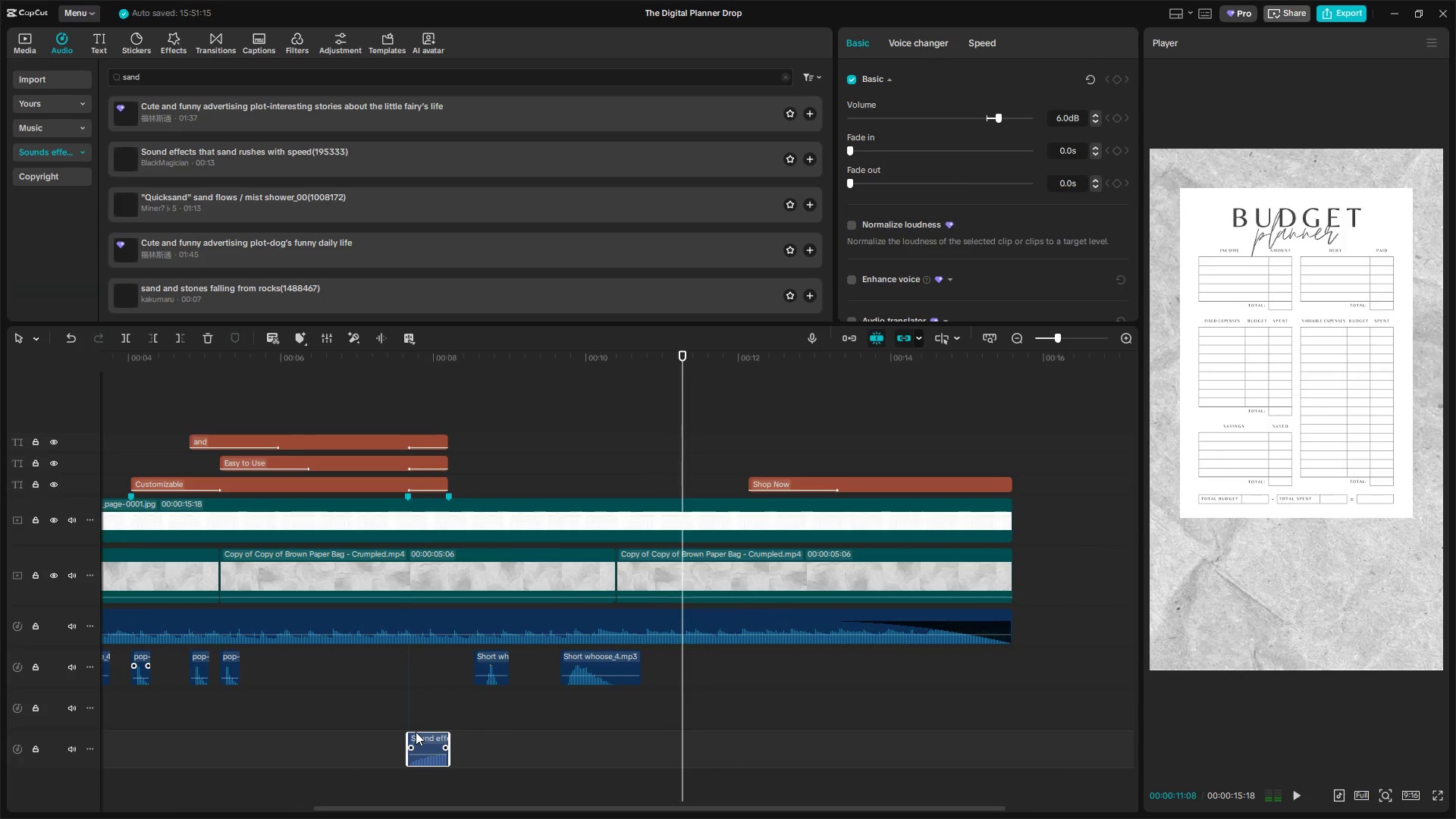 
key(Backspace)
 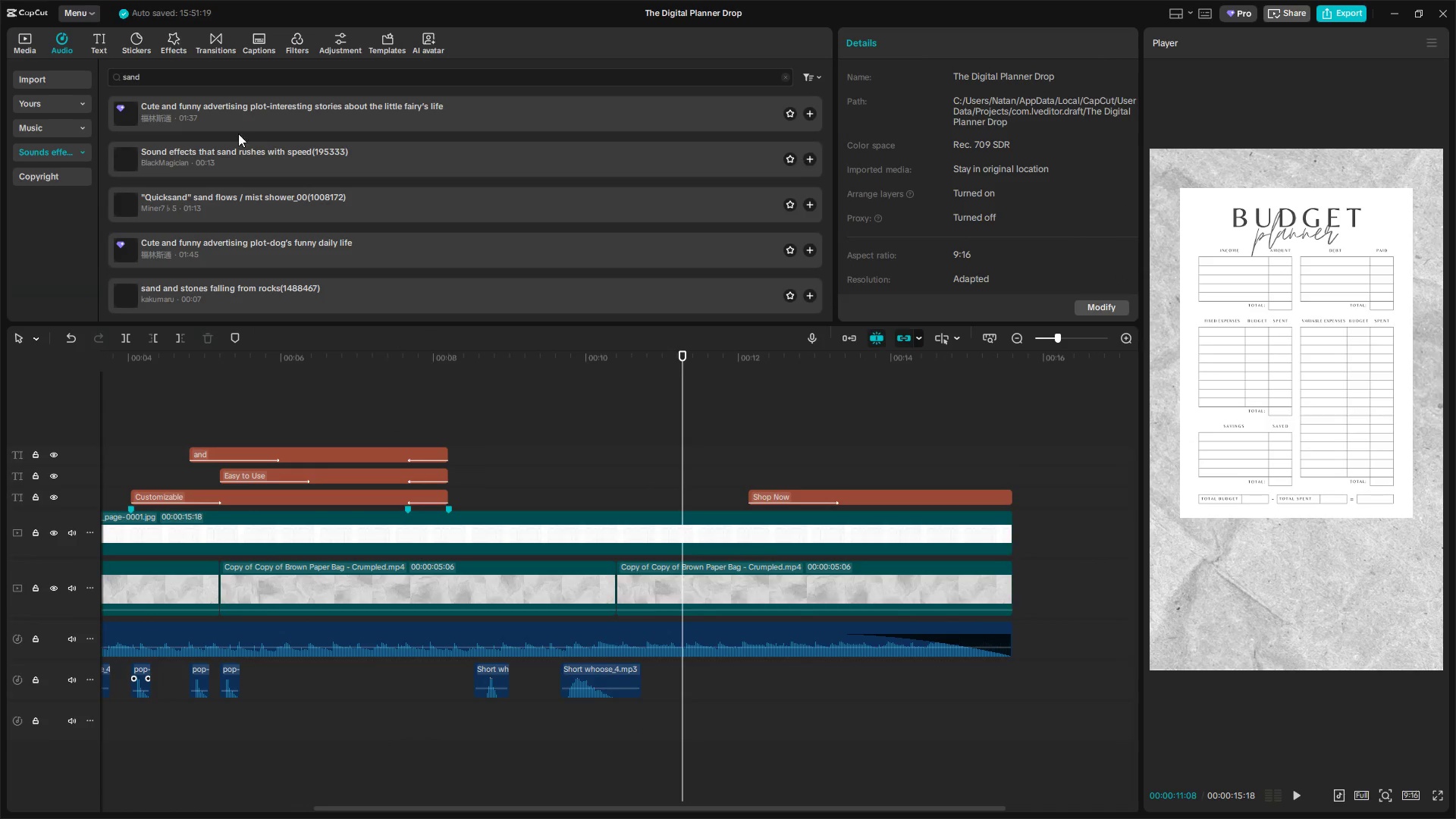 
left_click_drag(start_coordinate=[228, 79], to_coordinate=[98, 77])
 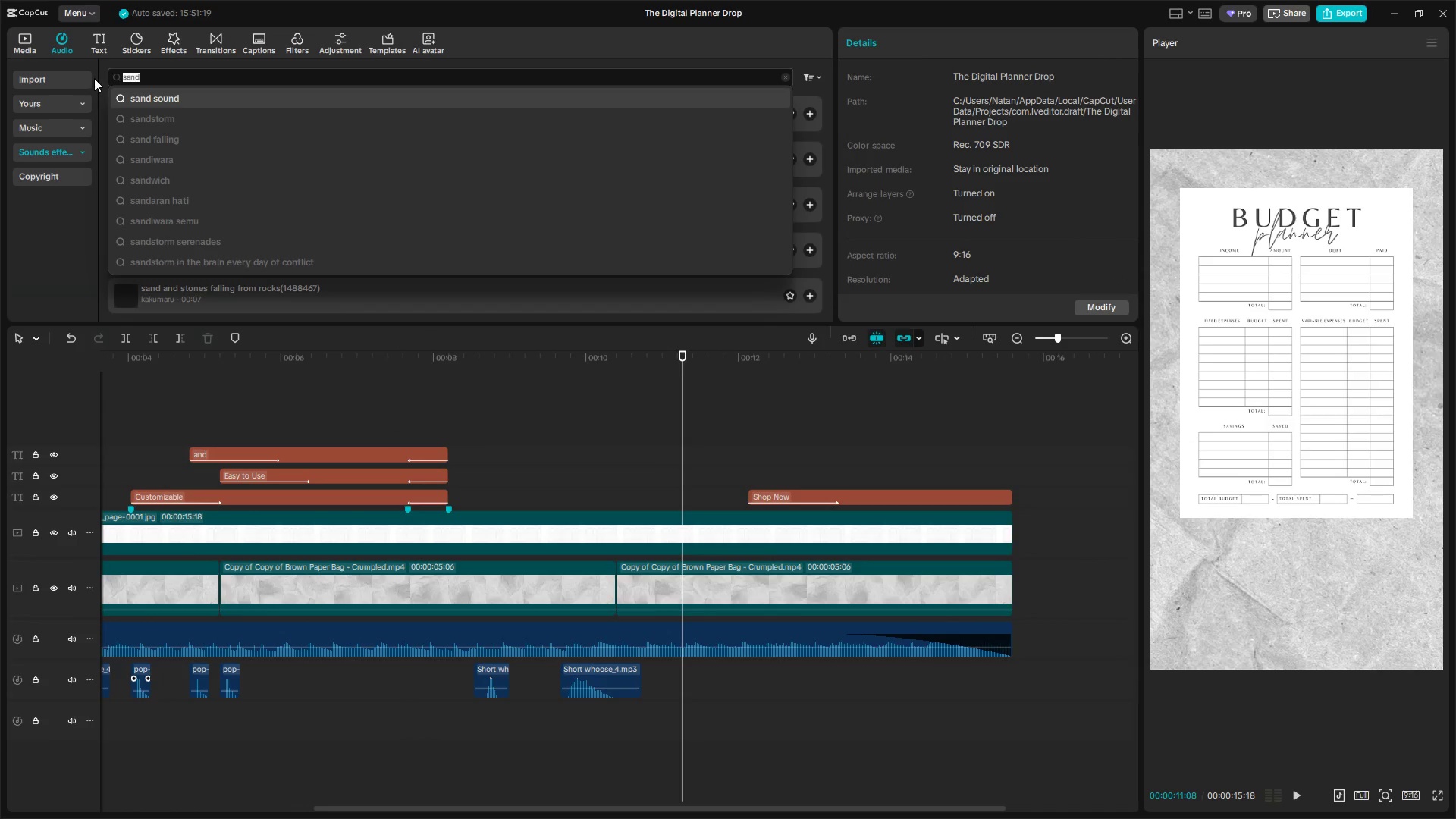 
type(blow)
 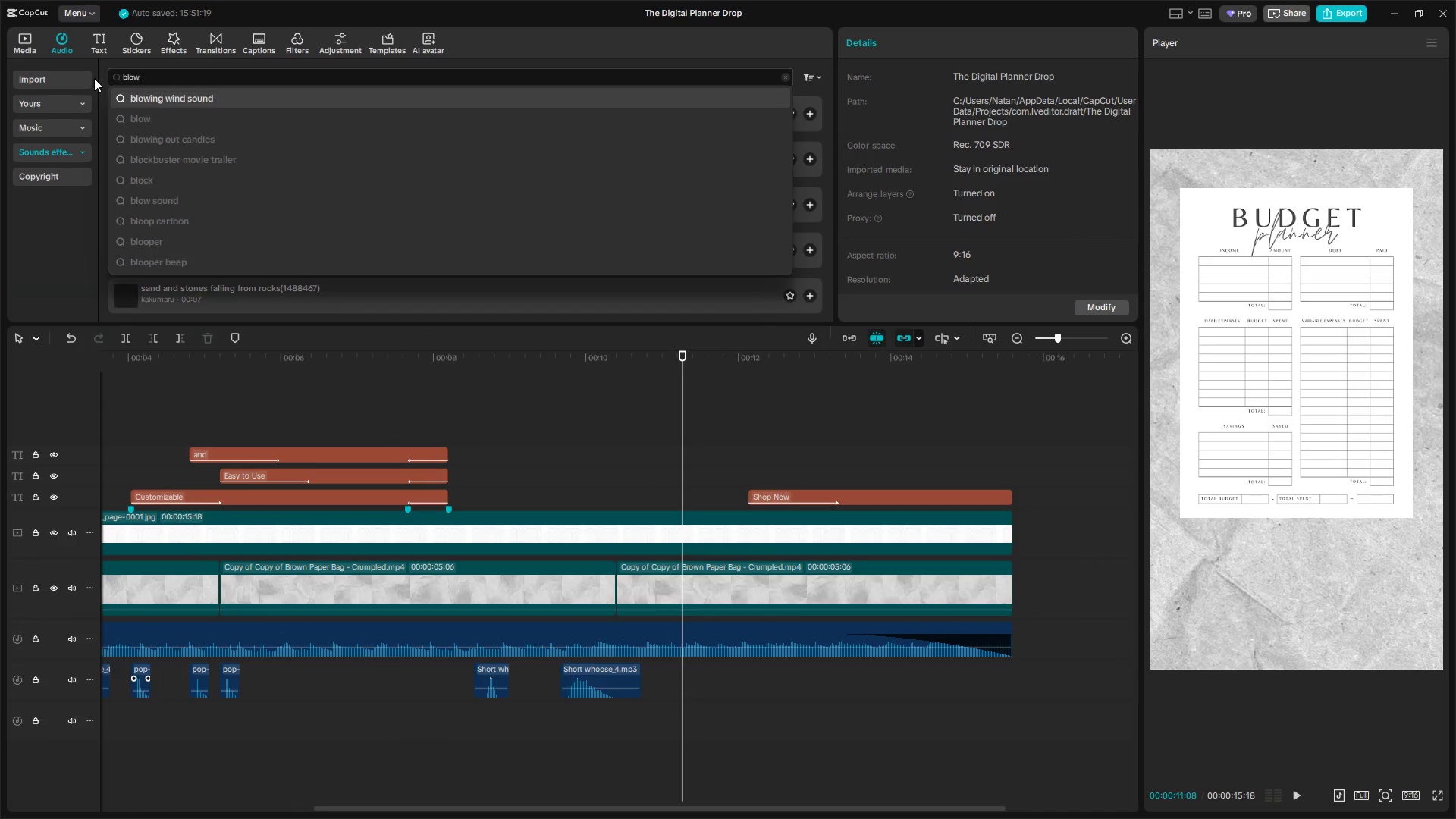 
key(Enter)
 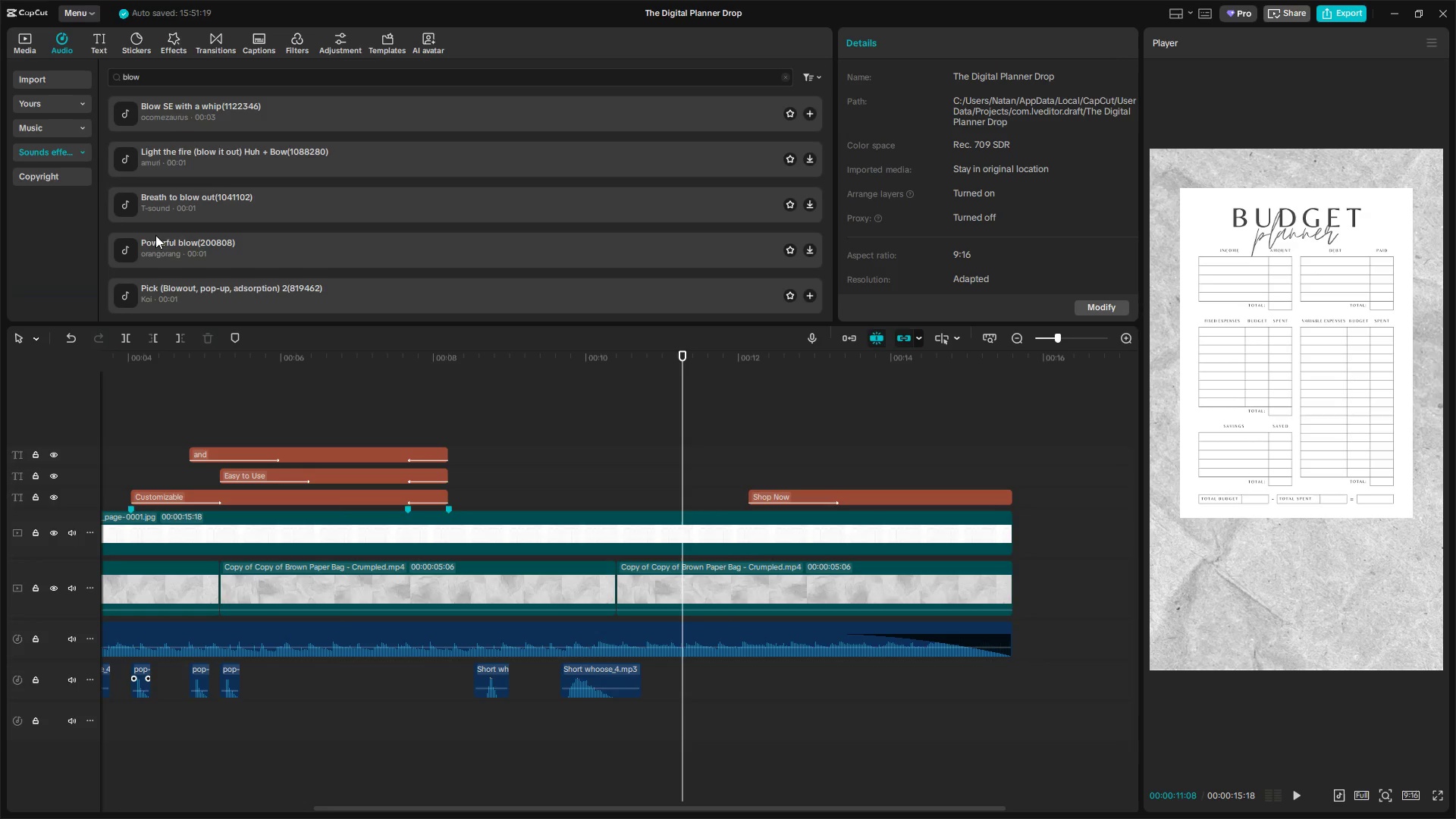 
left_click([231, 111])
 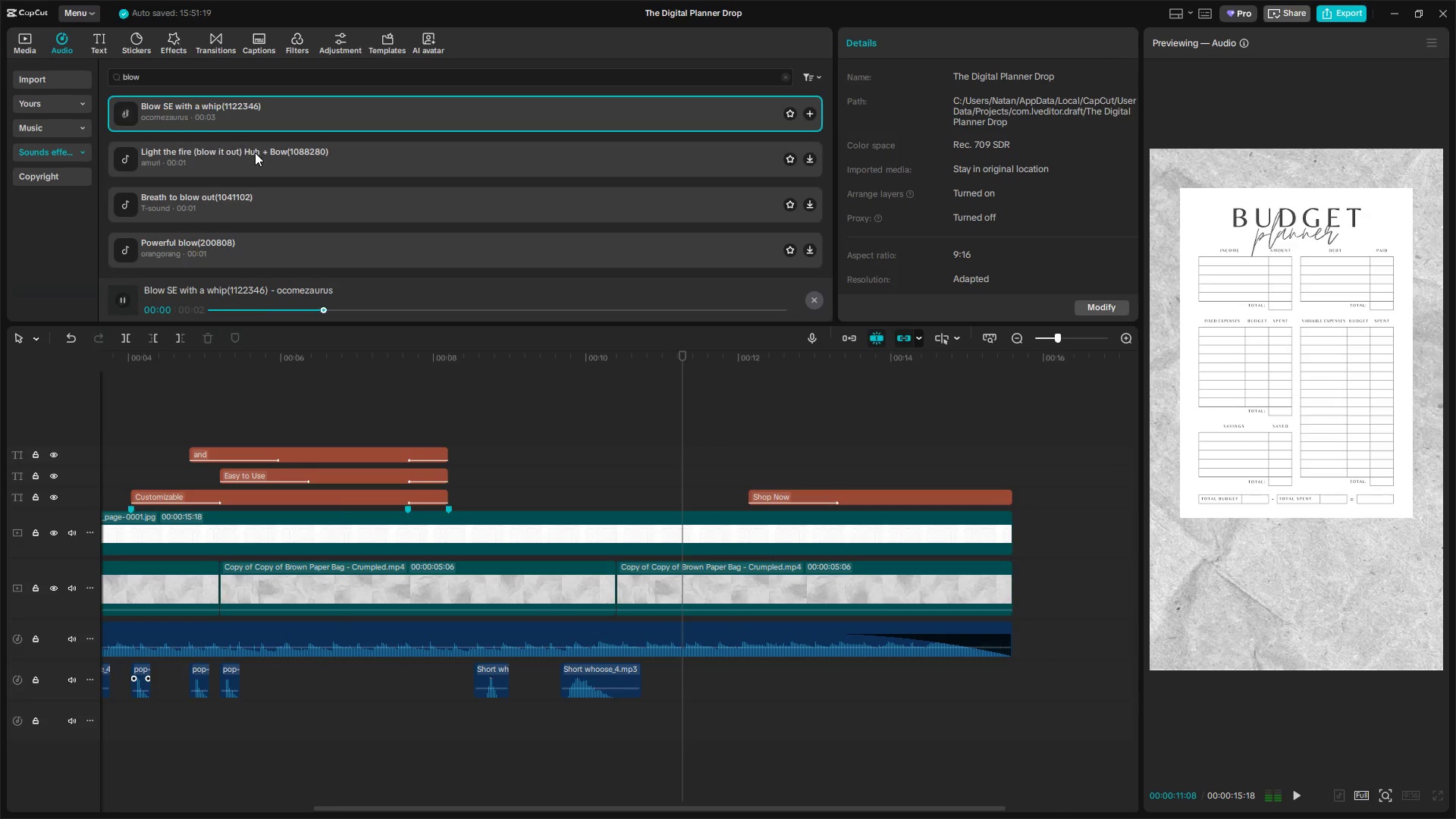 
left_click([255, 155])
 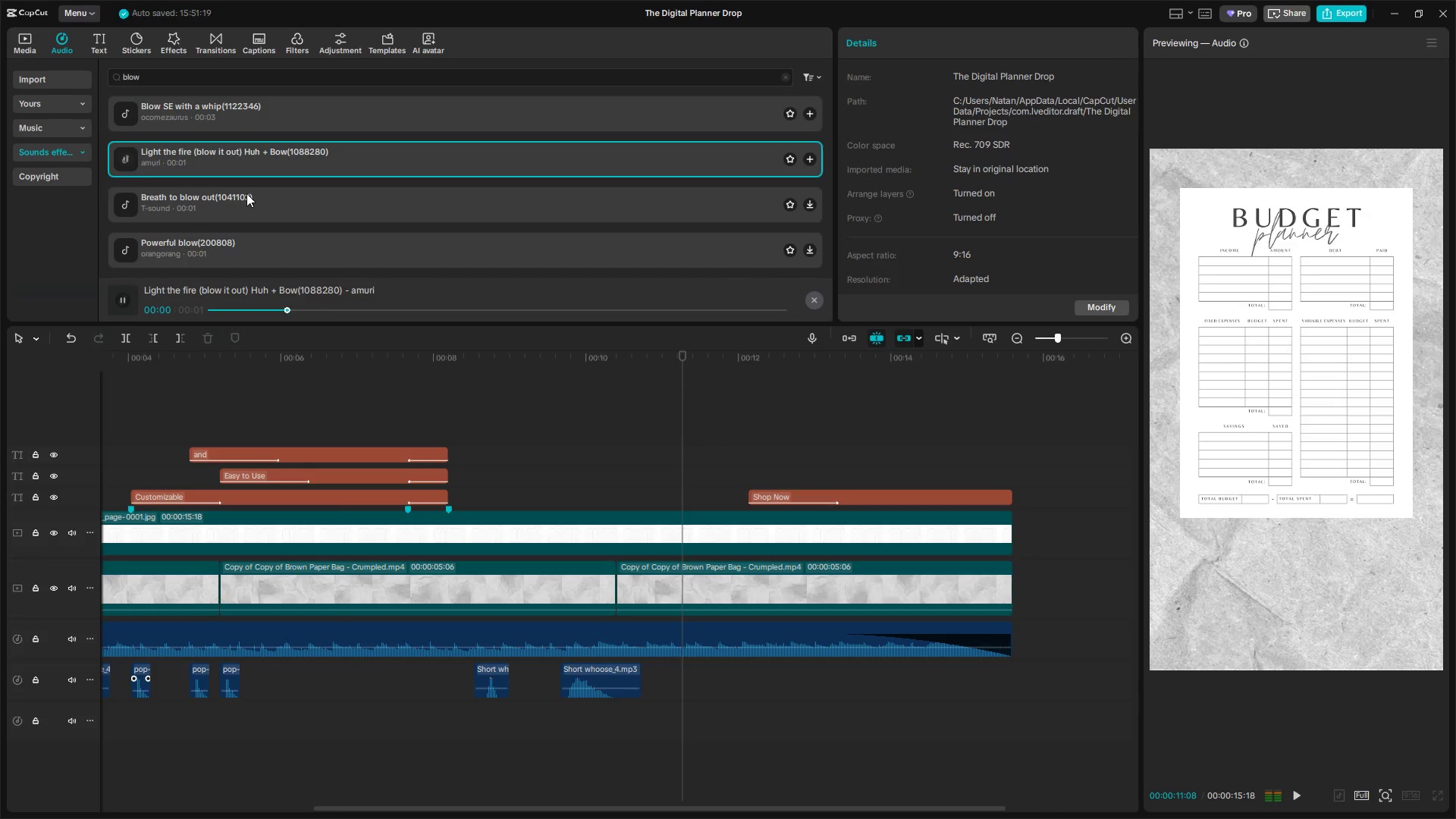 
left_click([254, 205])
 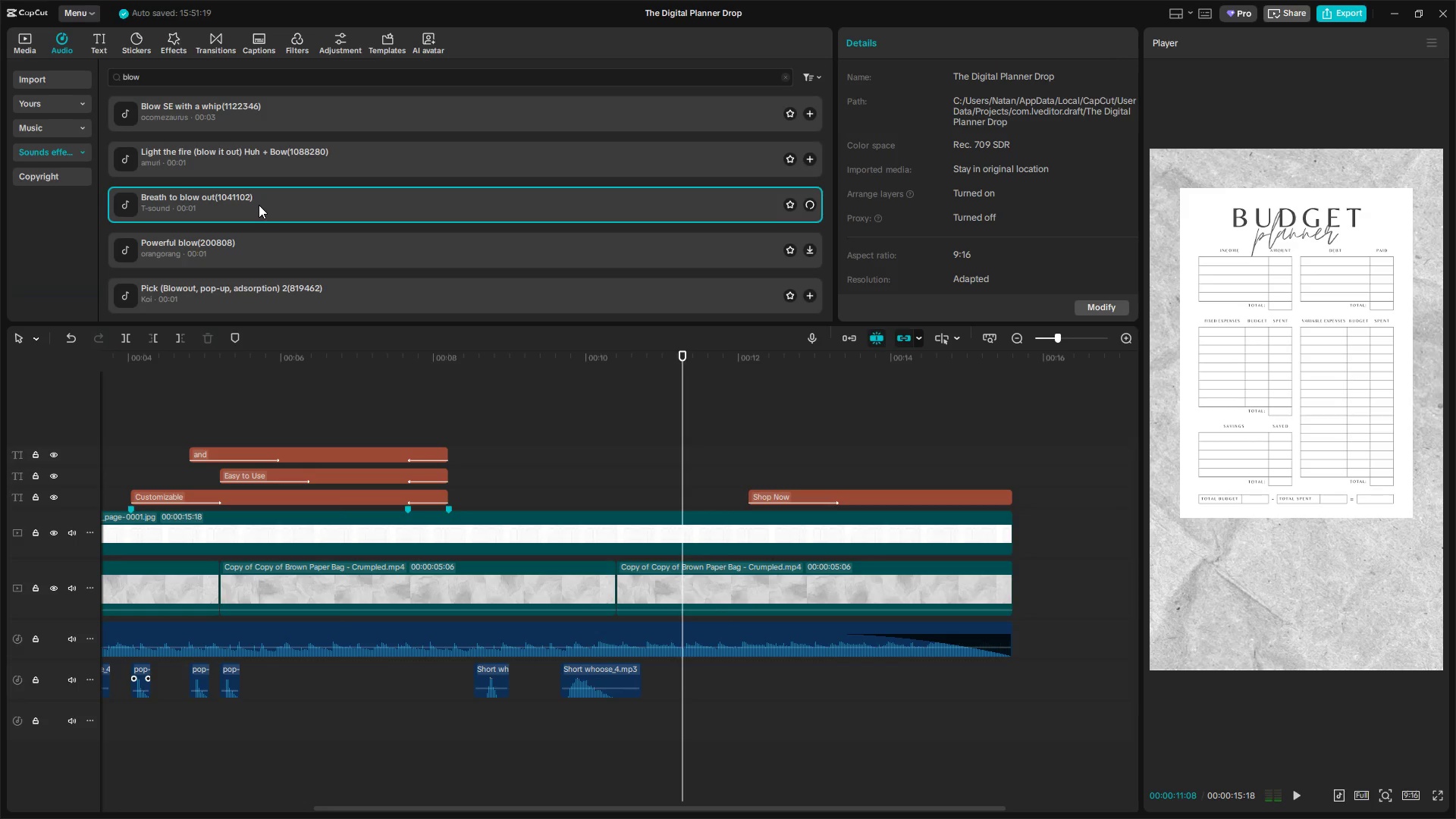 
scroll: coordinate [259, 205], scroll_direction: down, amount: 1.0
 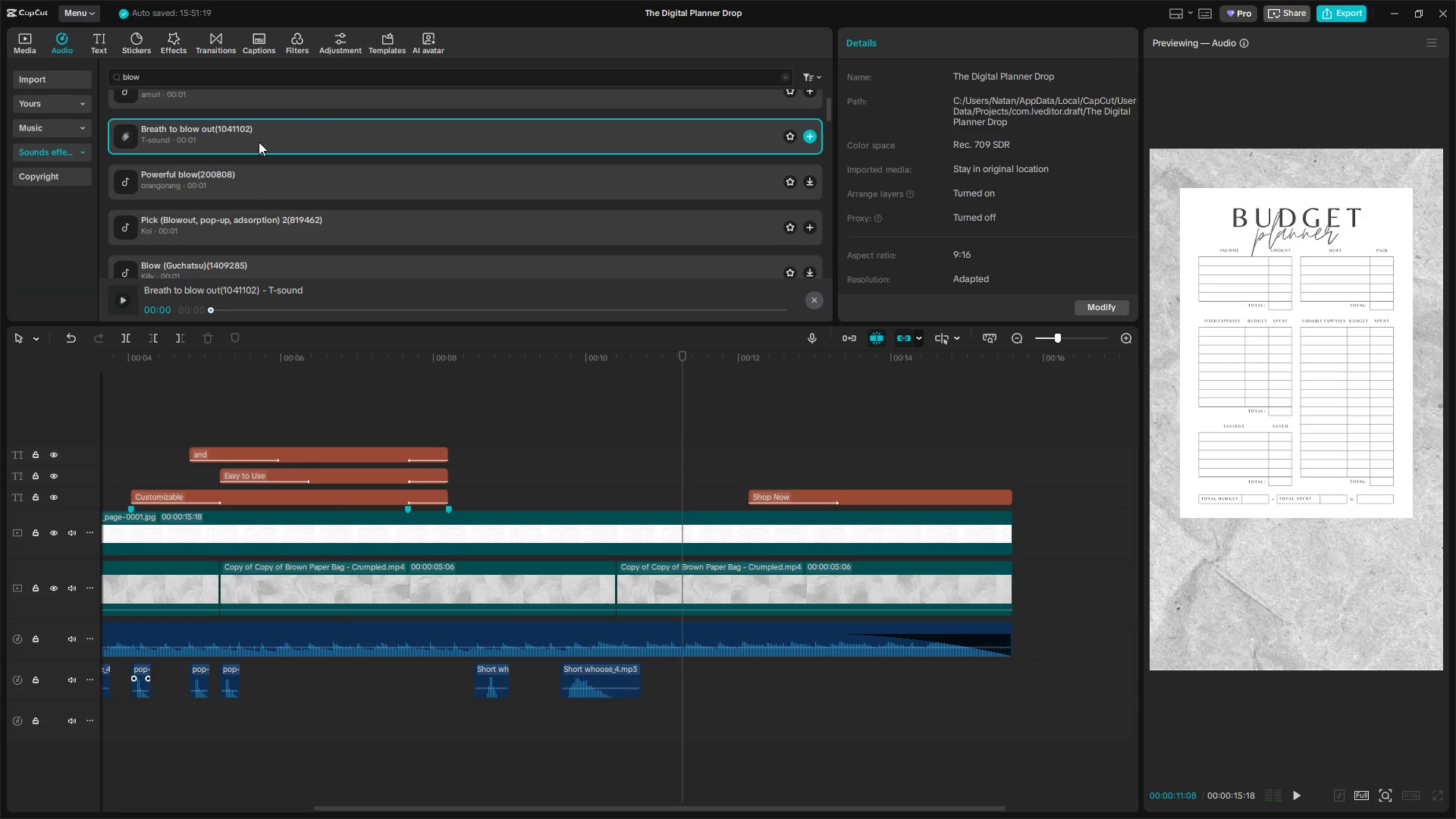 
left_click_drag(start_coordinate=[262, 141], to_coordinate=[405, 710])
 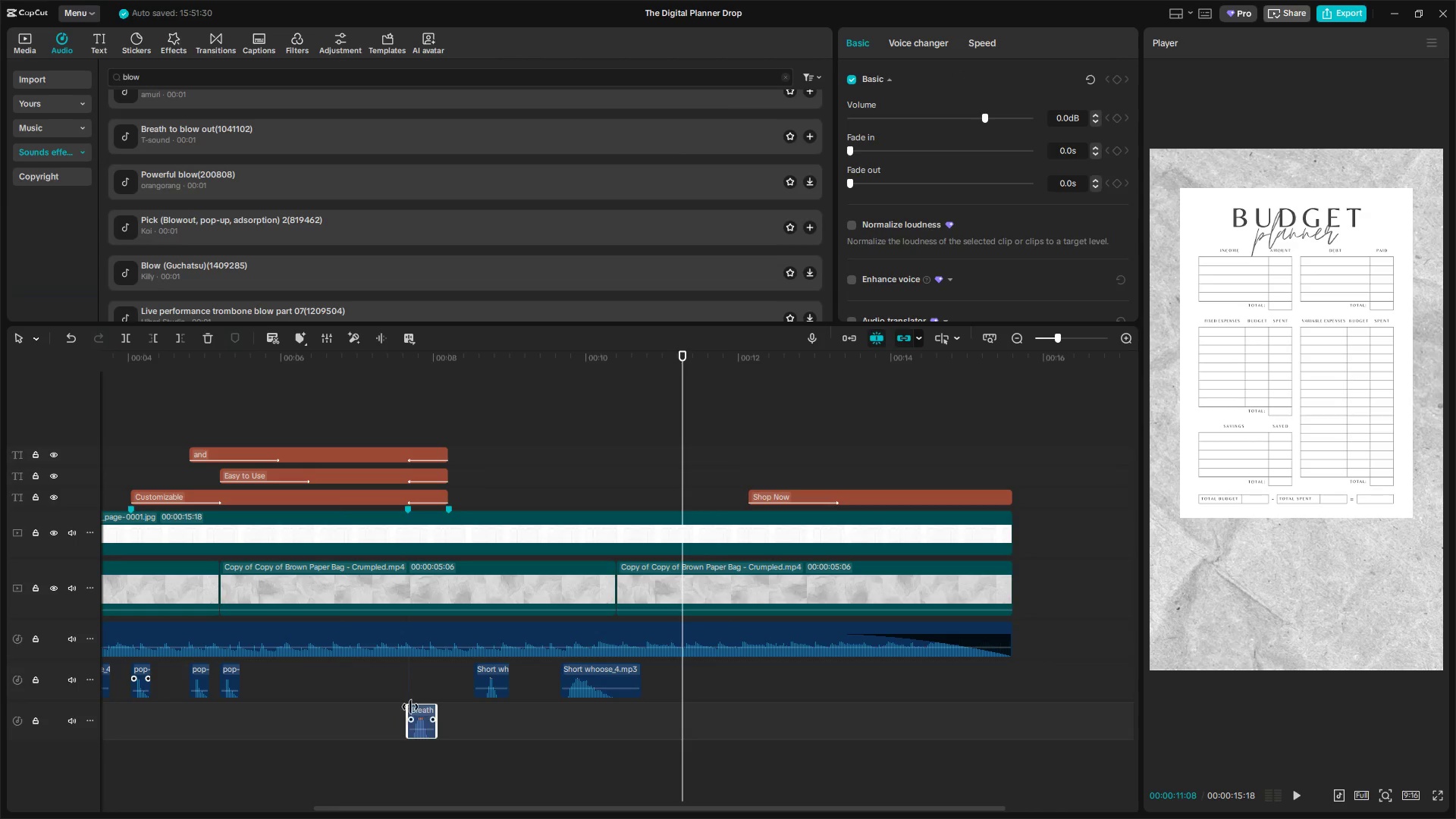 
left_click_drag(start_coordinate=[421, 714], to_coordinate=[412, 714])
 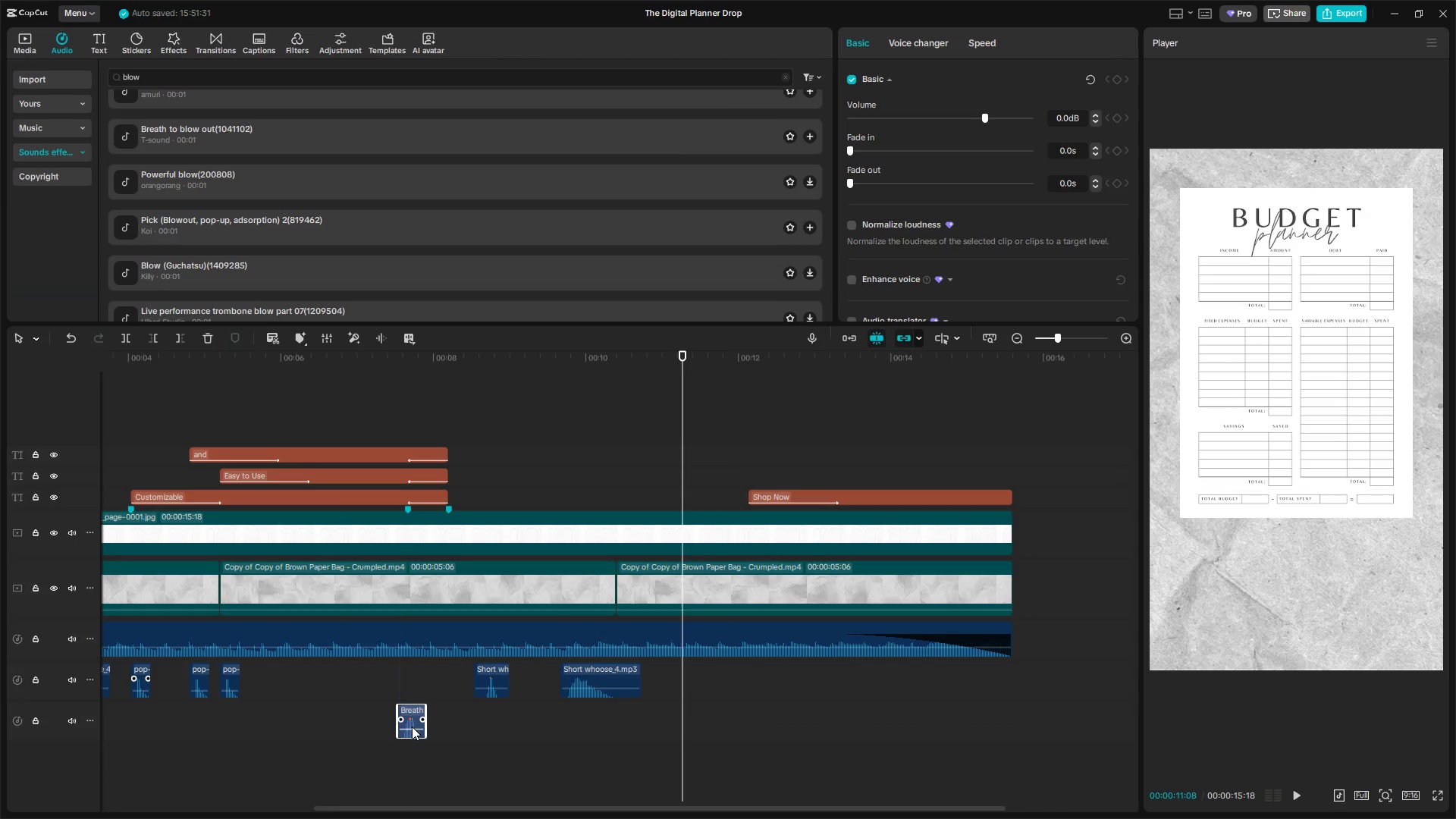 
left_click_drag(start_coordinate=[412, 727], to_coordinate=[411, 733])
 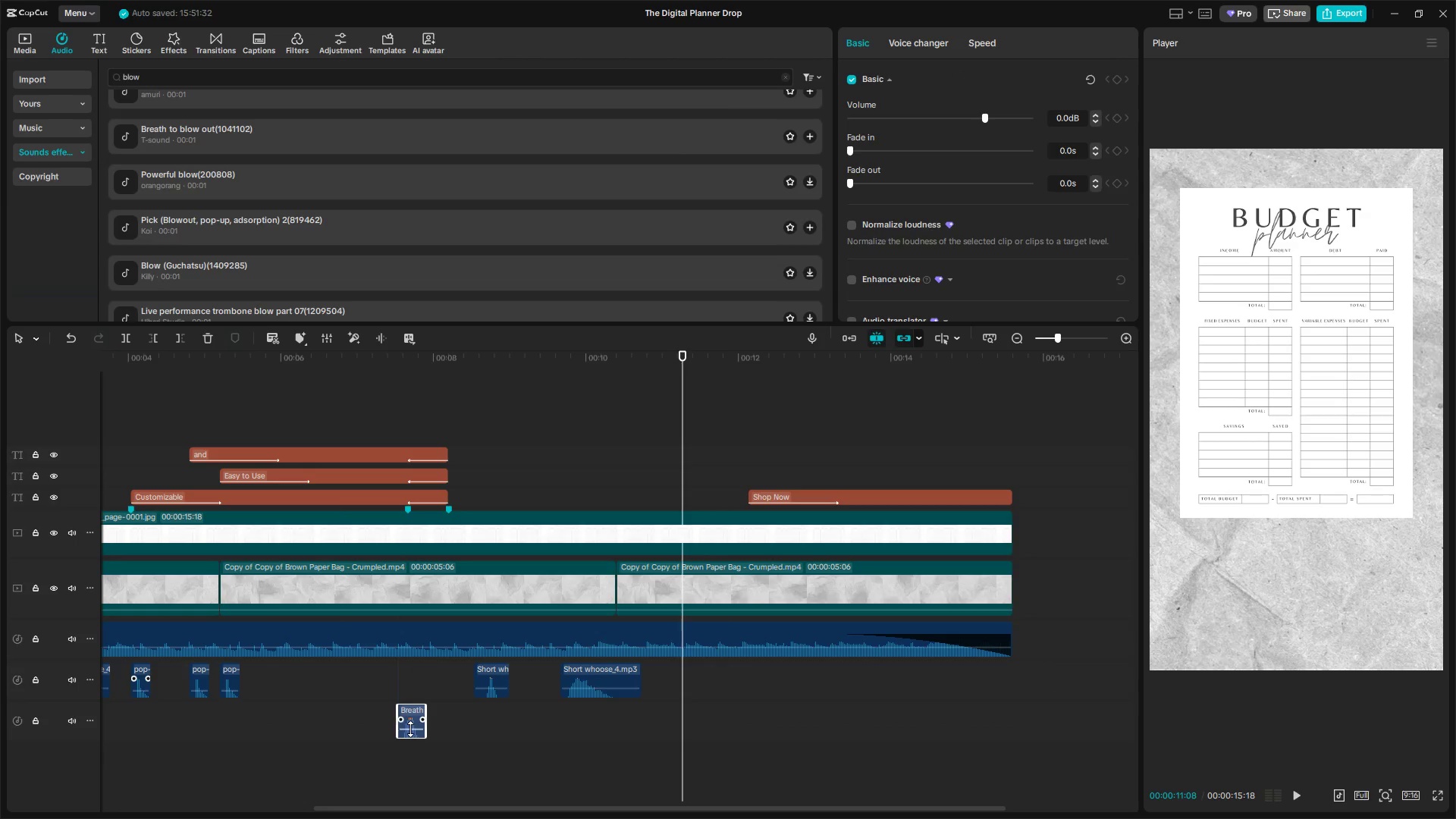 
left_click_drag(start_coordinate=[410, 729], to_coordinate=[409, 733])
 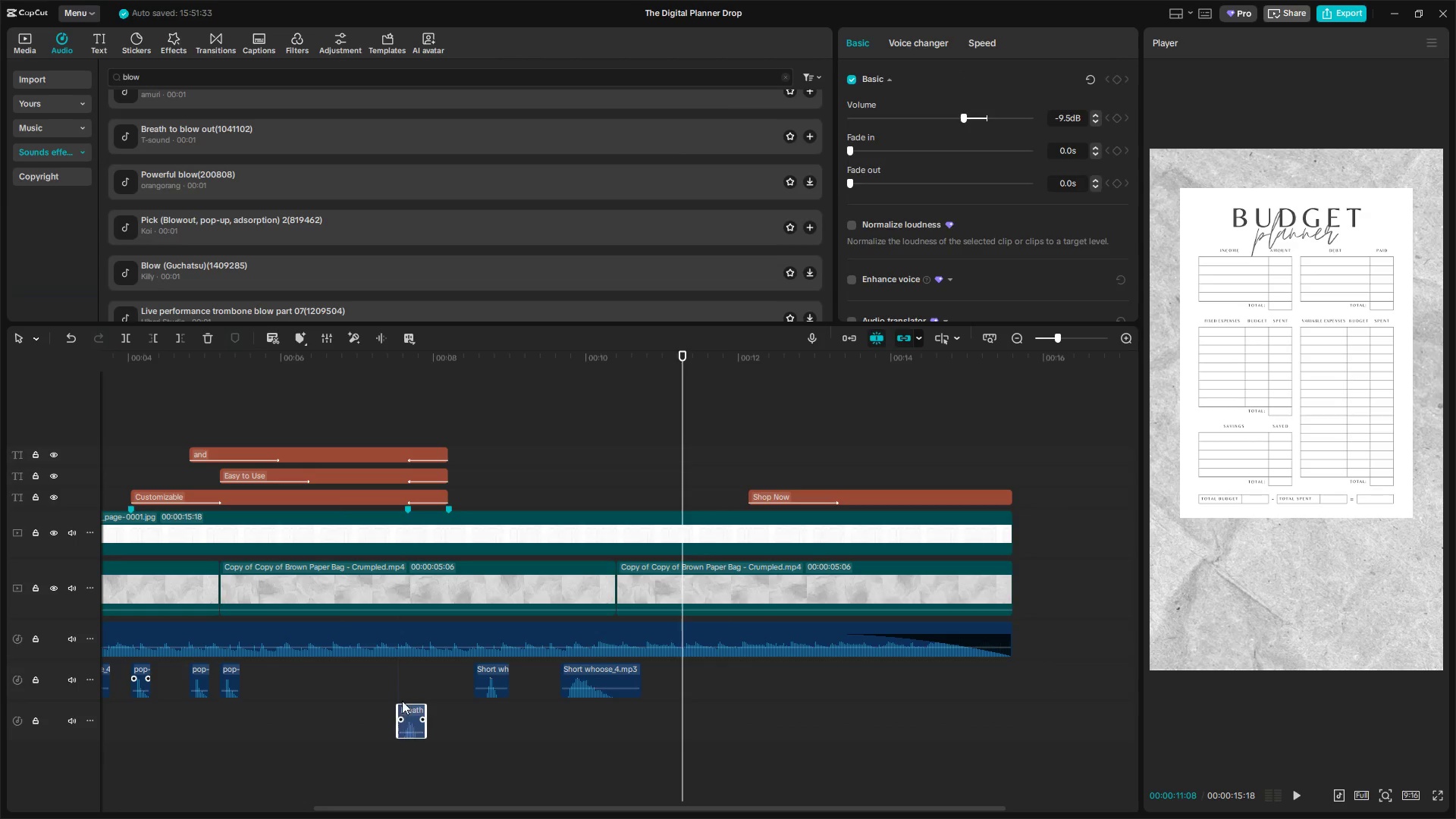 
left_click([400, 679])
 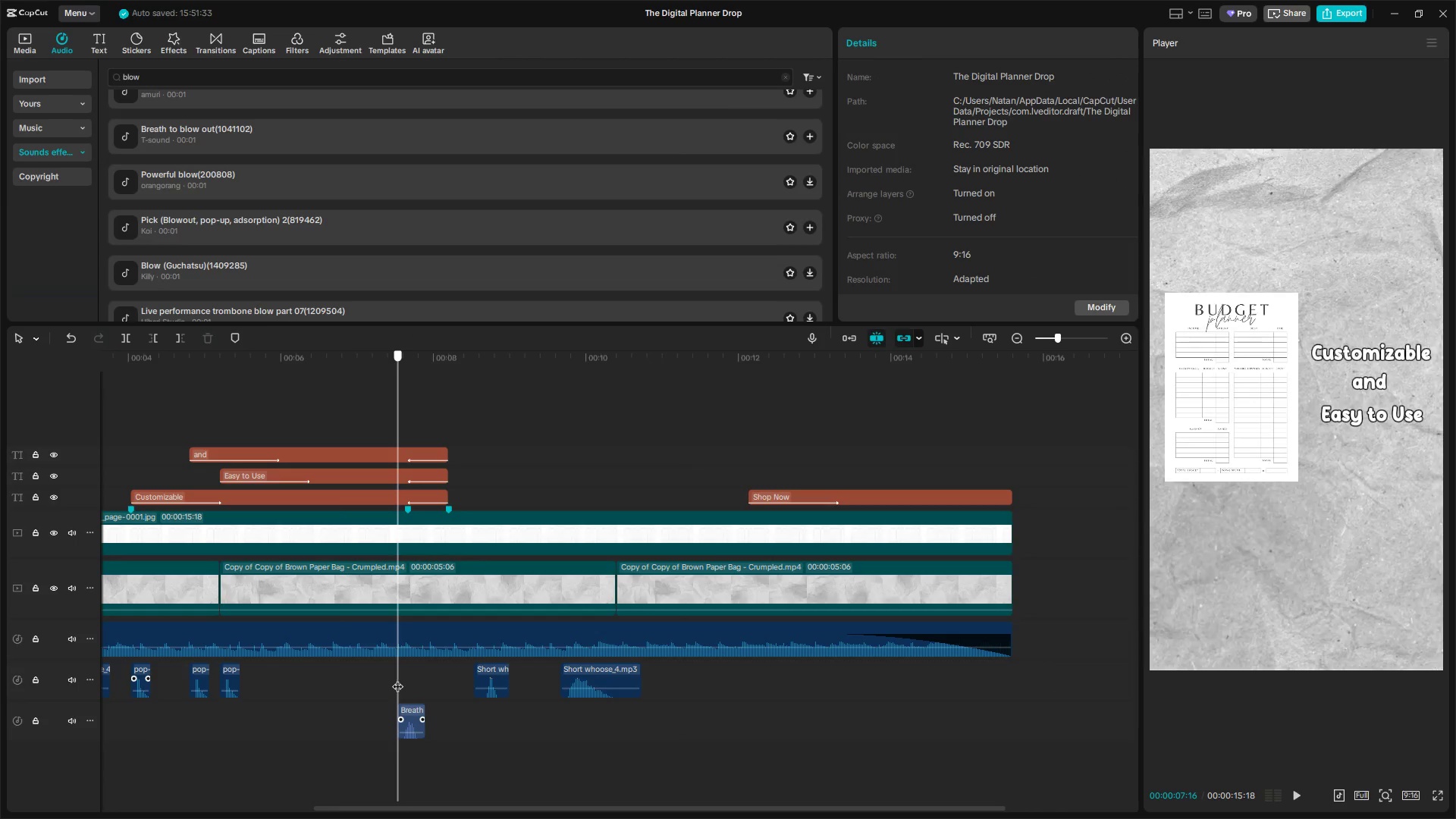 
key(Space)
 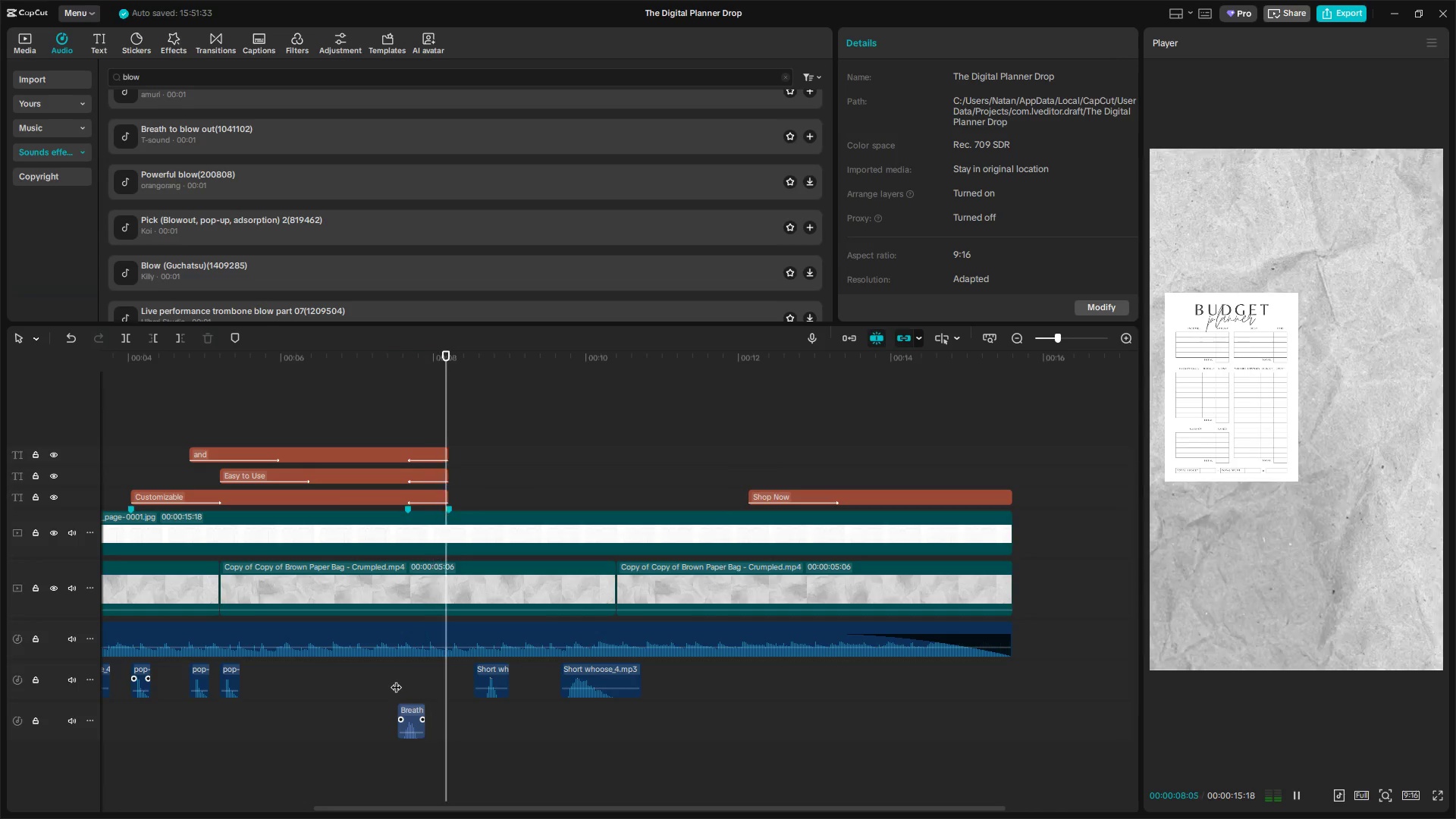 
key(Space)
 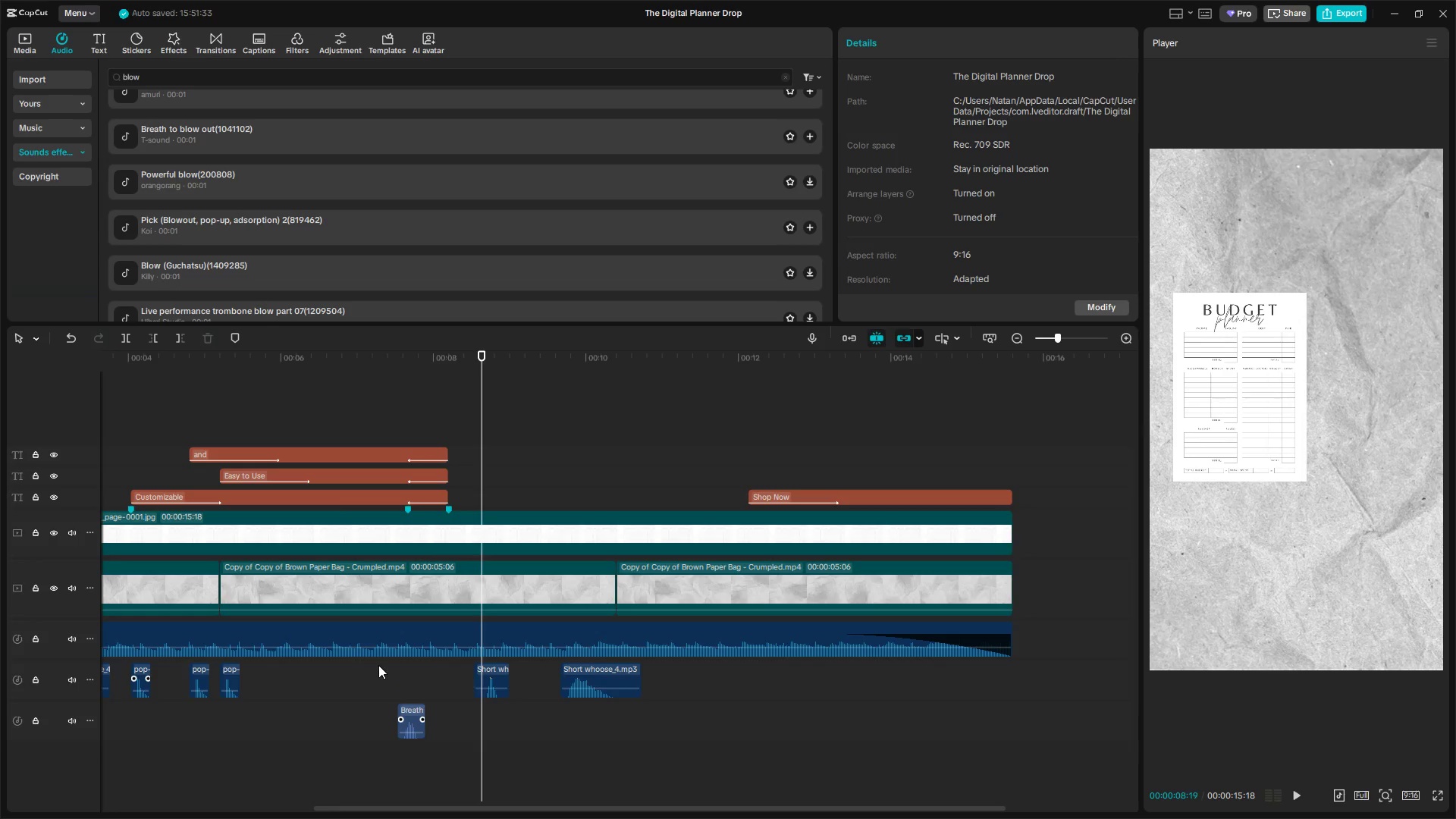 
key(Space)
 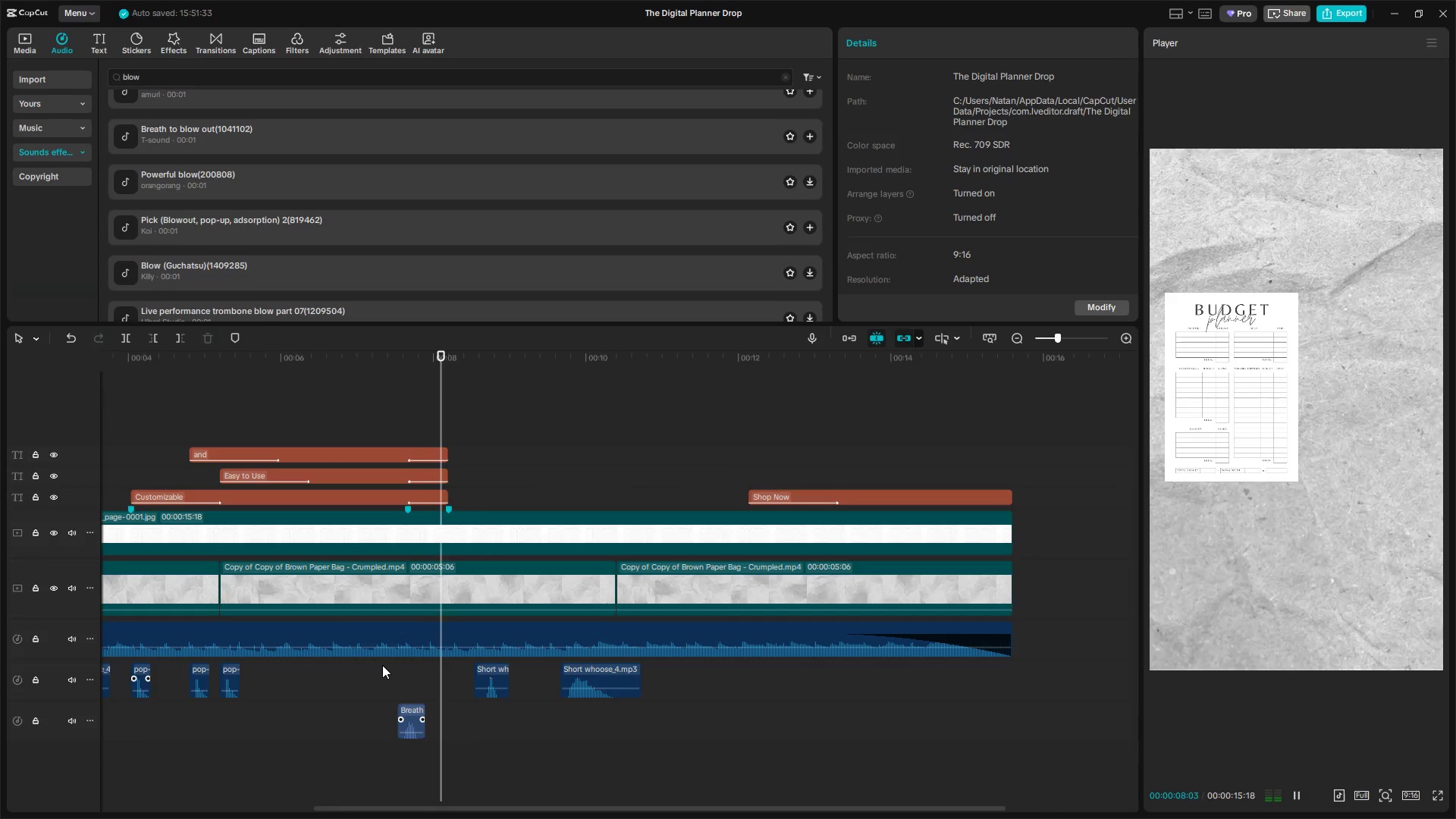 
key(Space)
 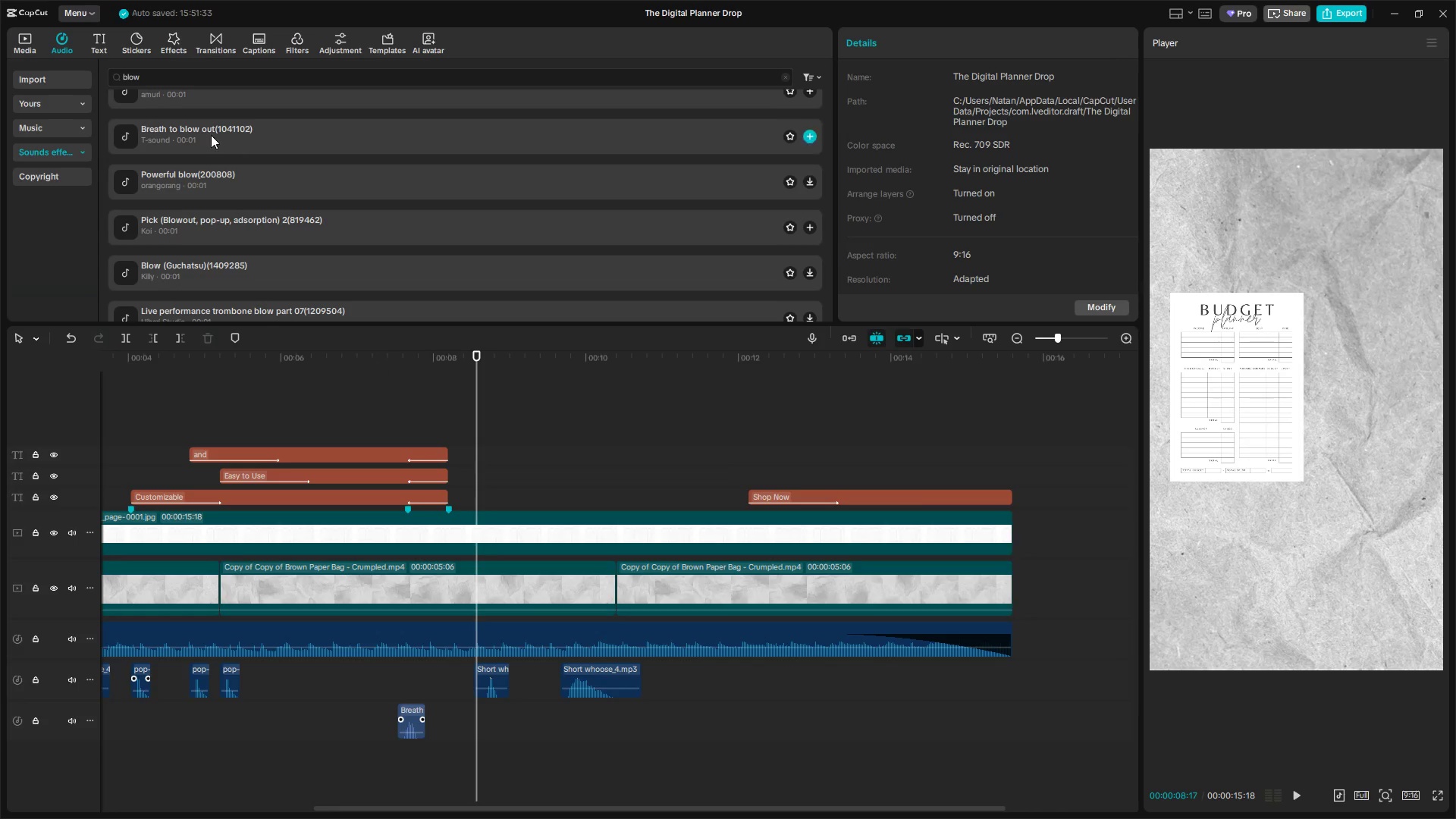 
left_click([209, 181])
 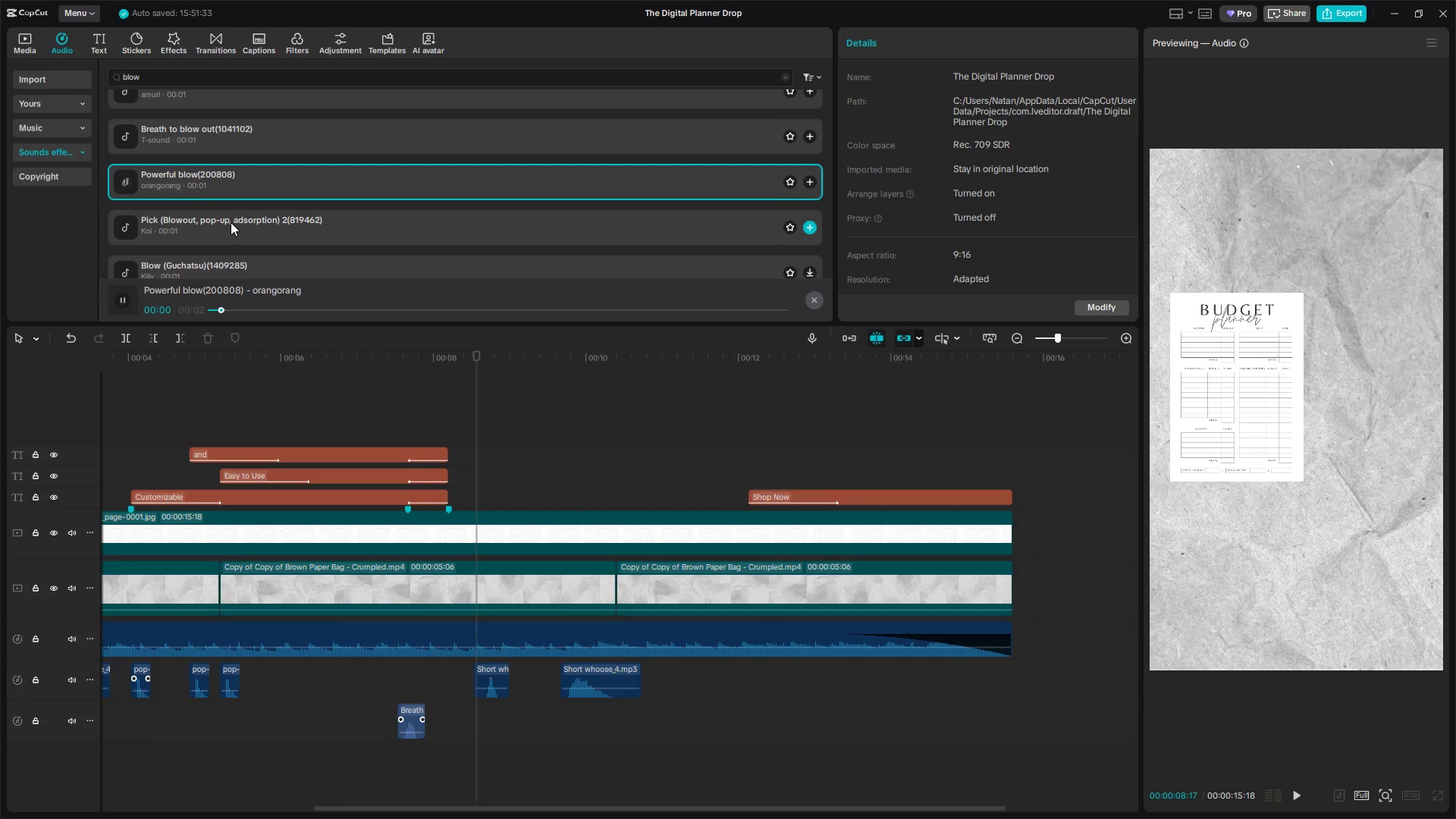 
left_click([231, 222])
 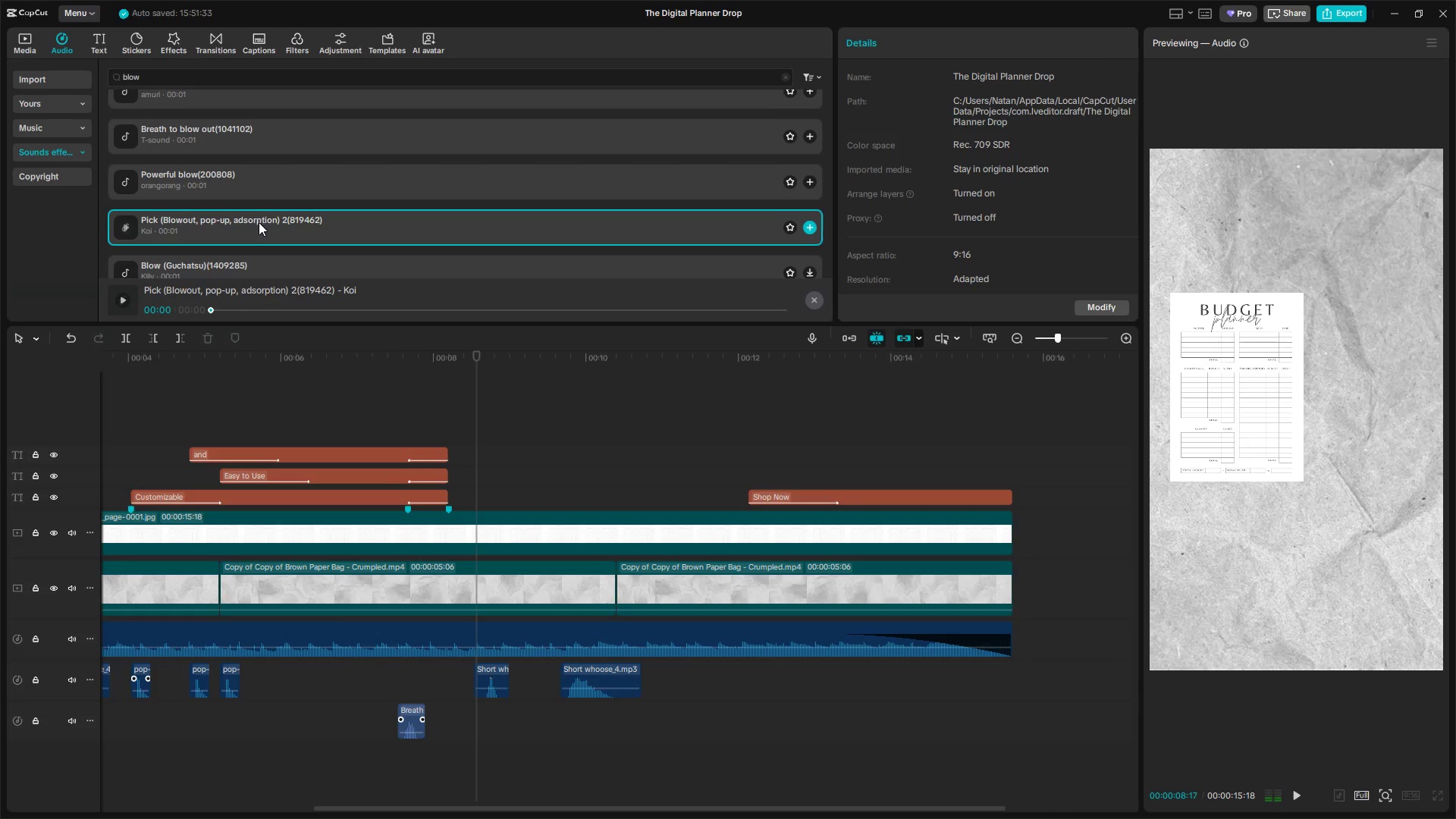 
scroll: coordinate [261, 222], scroll_direction: down, amount: 1.0
 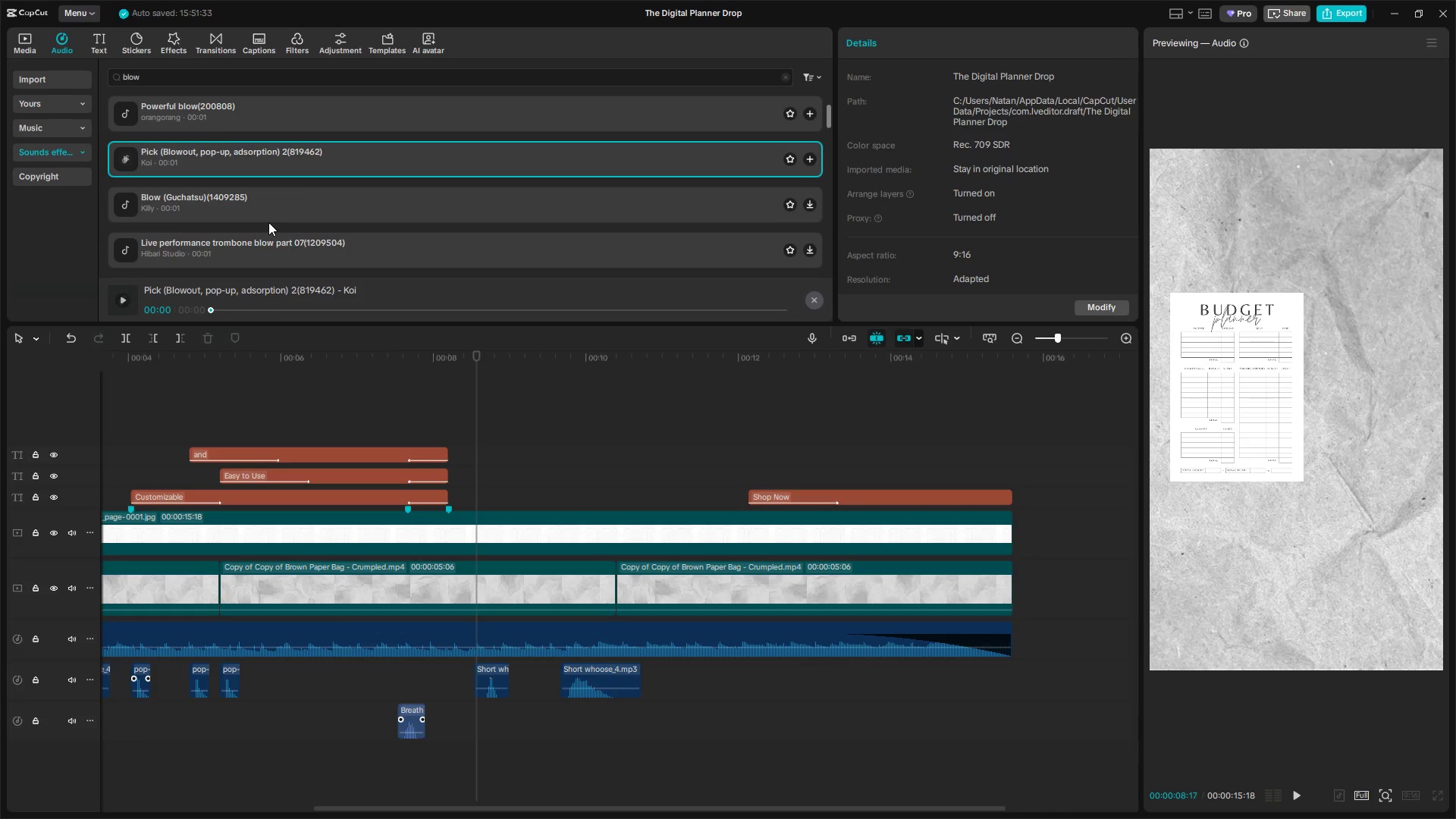 
left_click([268, 217])
 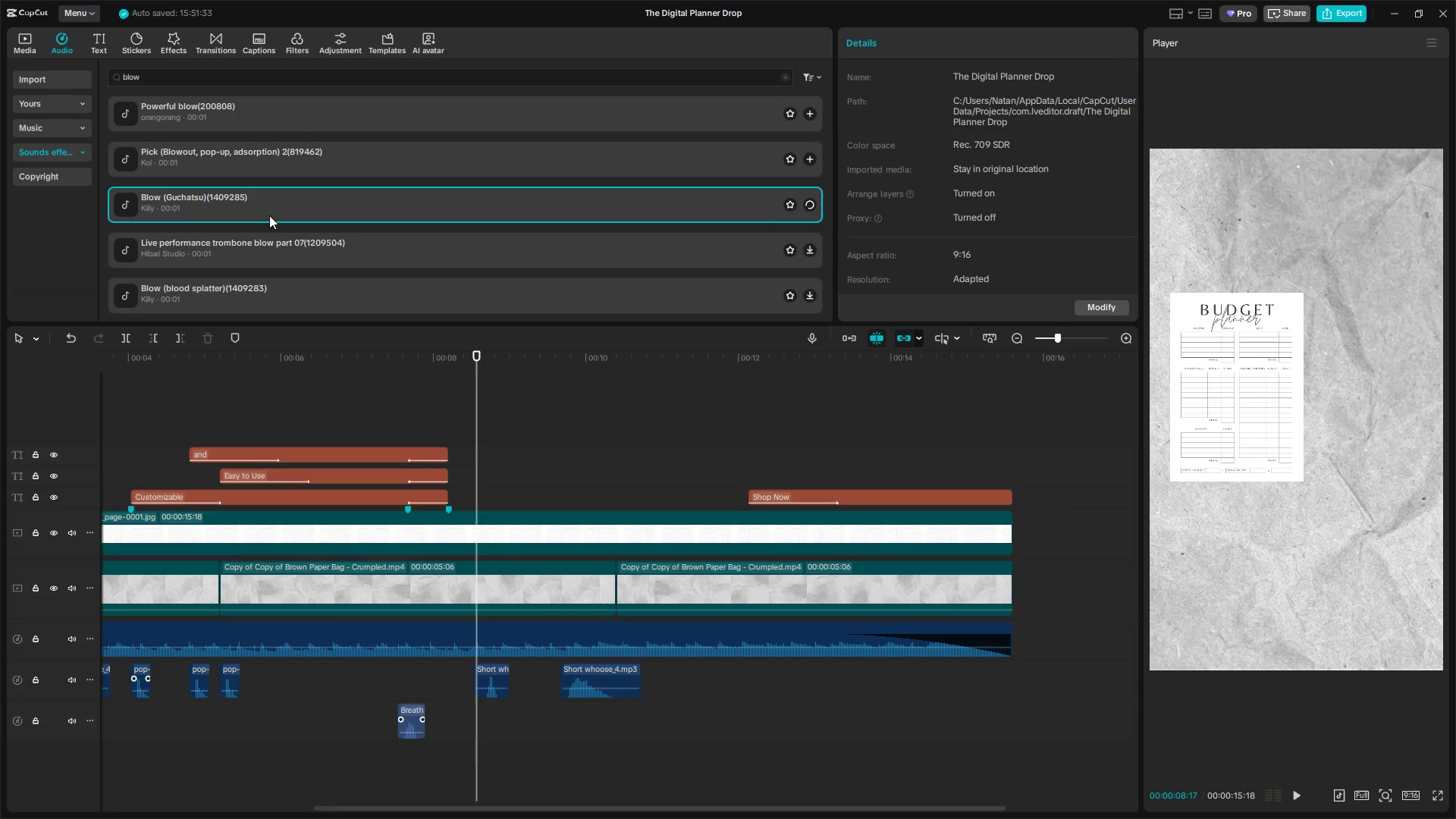 
left_click([269, 215])
 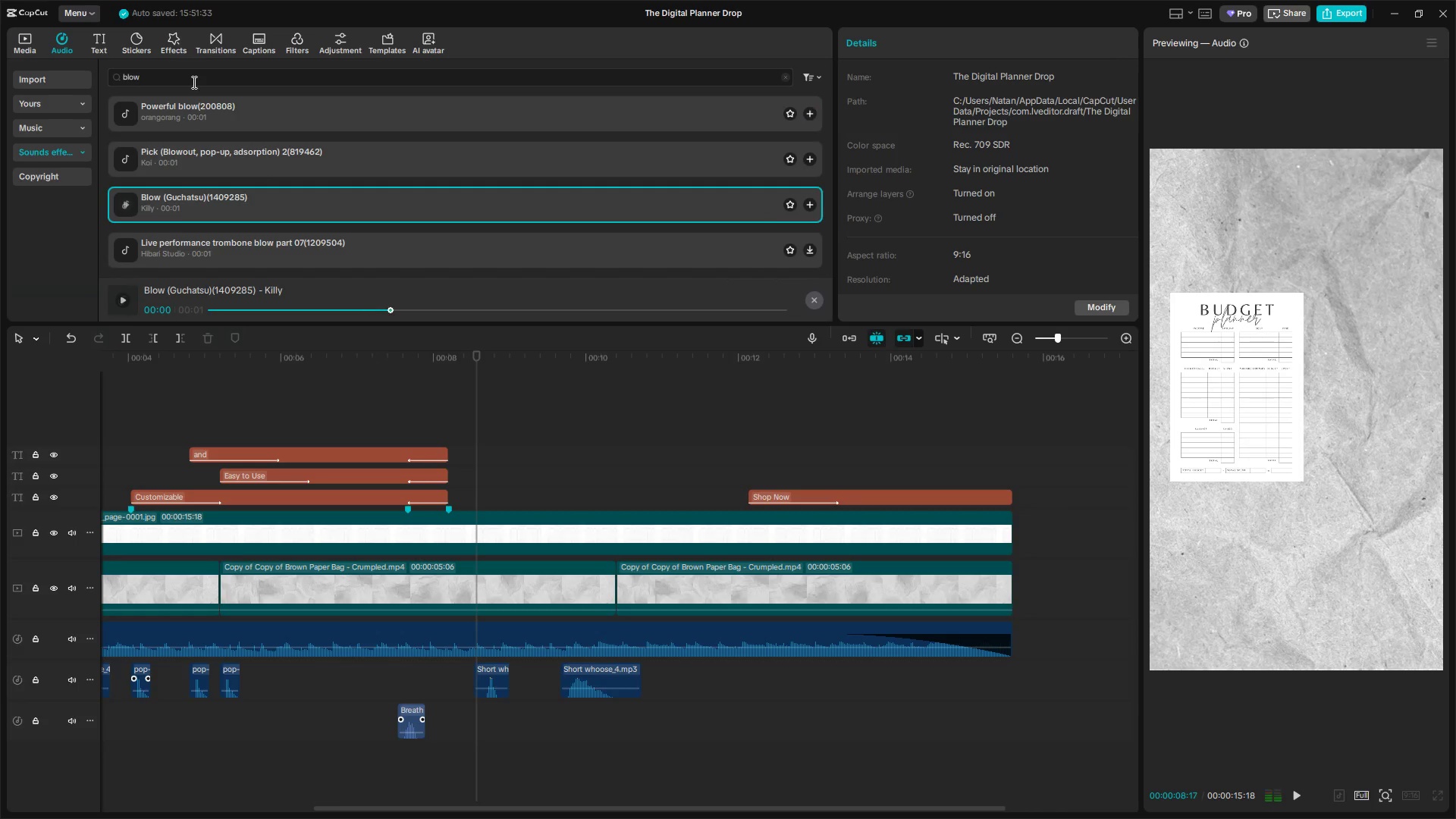 
left_click_drag(start_coordinate=[192, 78], to_coordinate=[80, 75])
 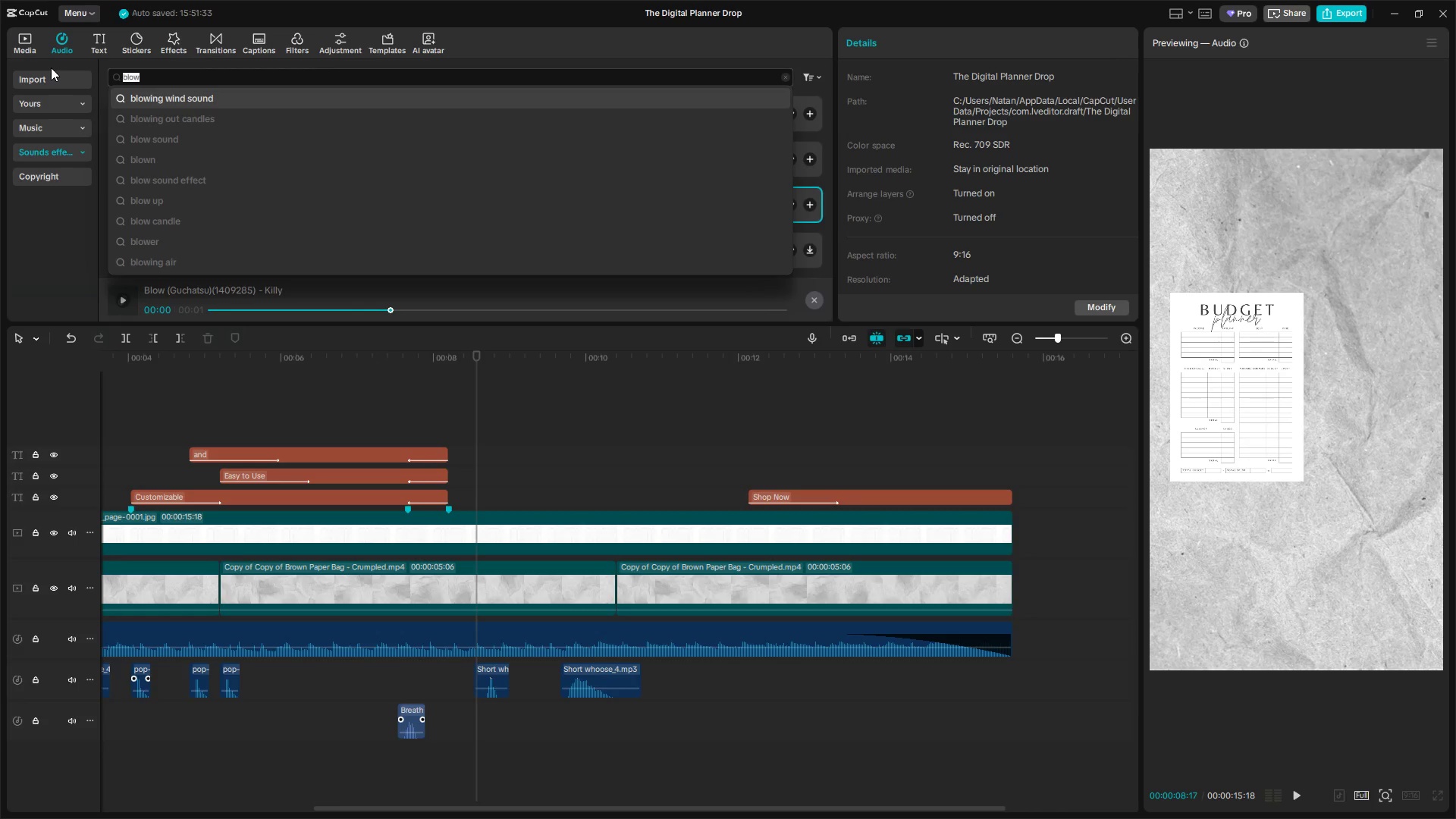 
type(sand)
 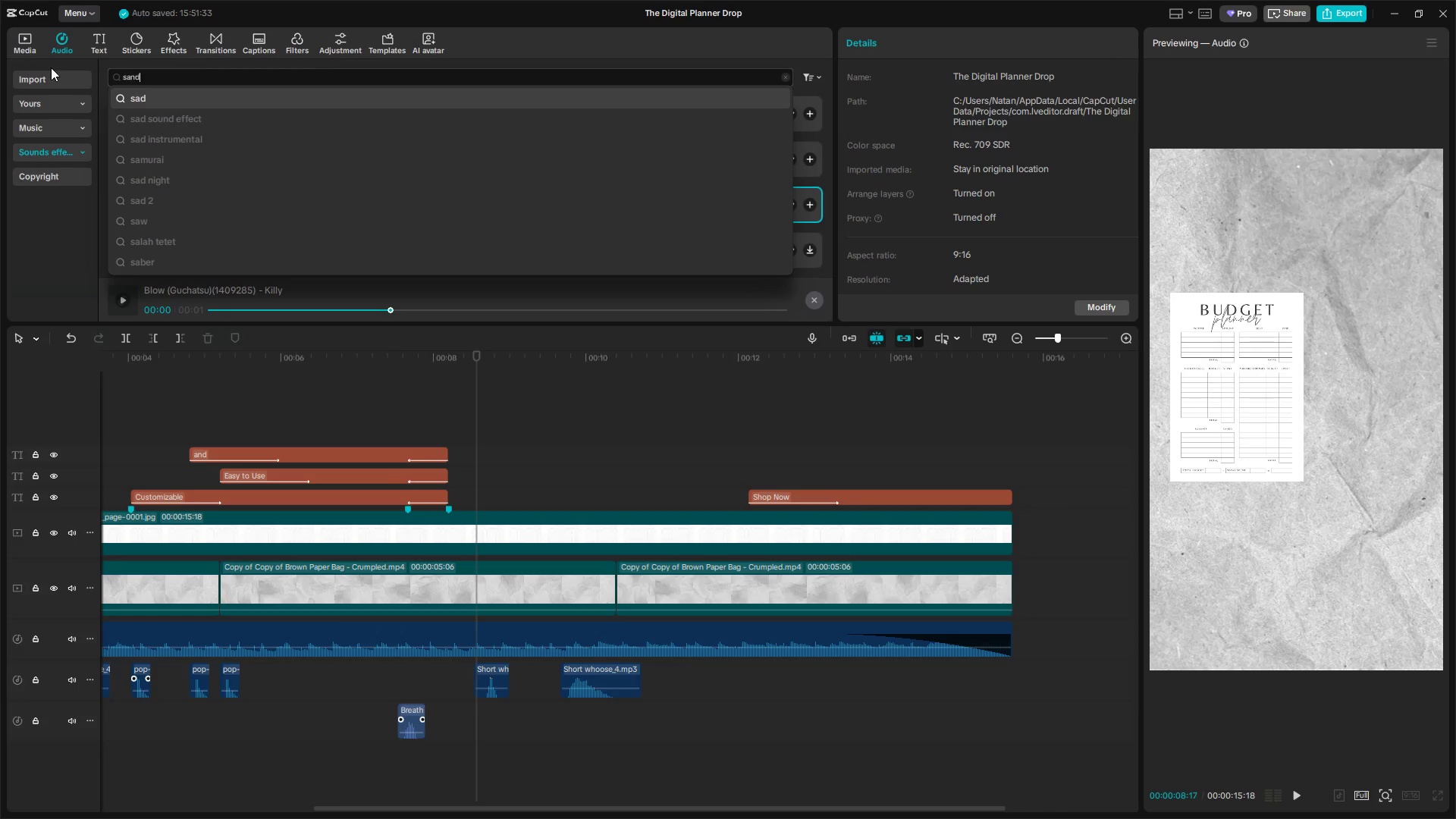 
key(Enter)
 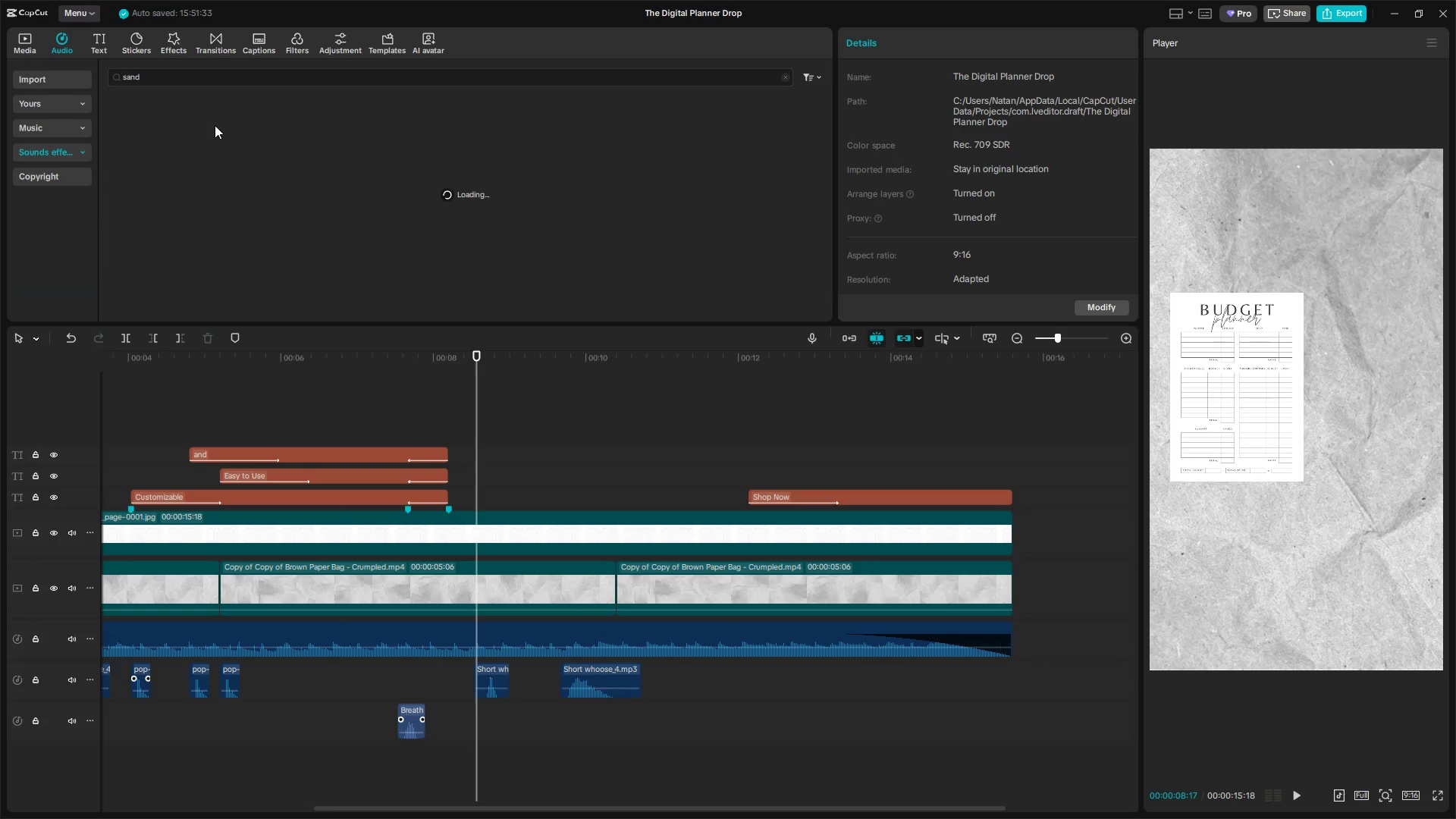 
left_click([218, 114])
 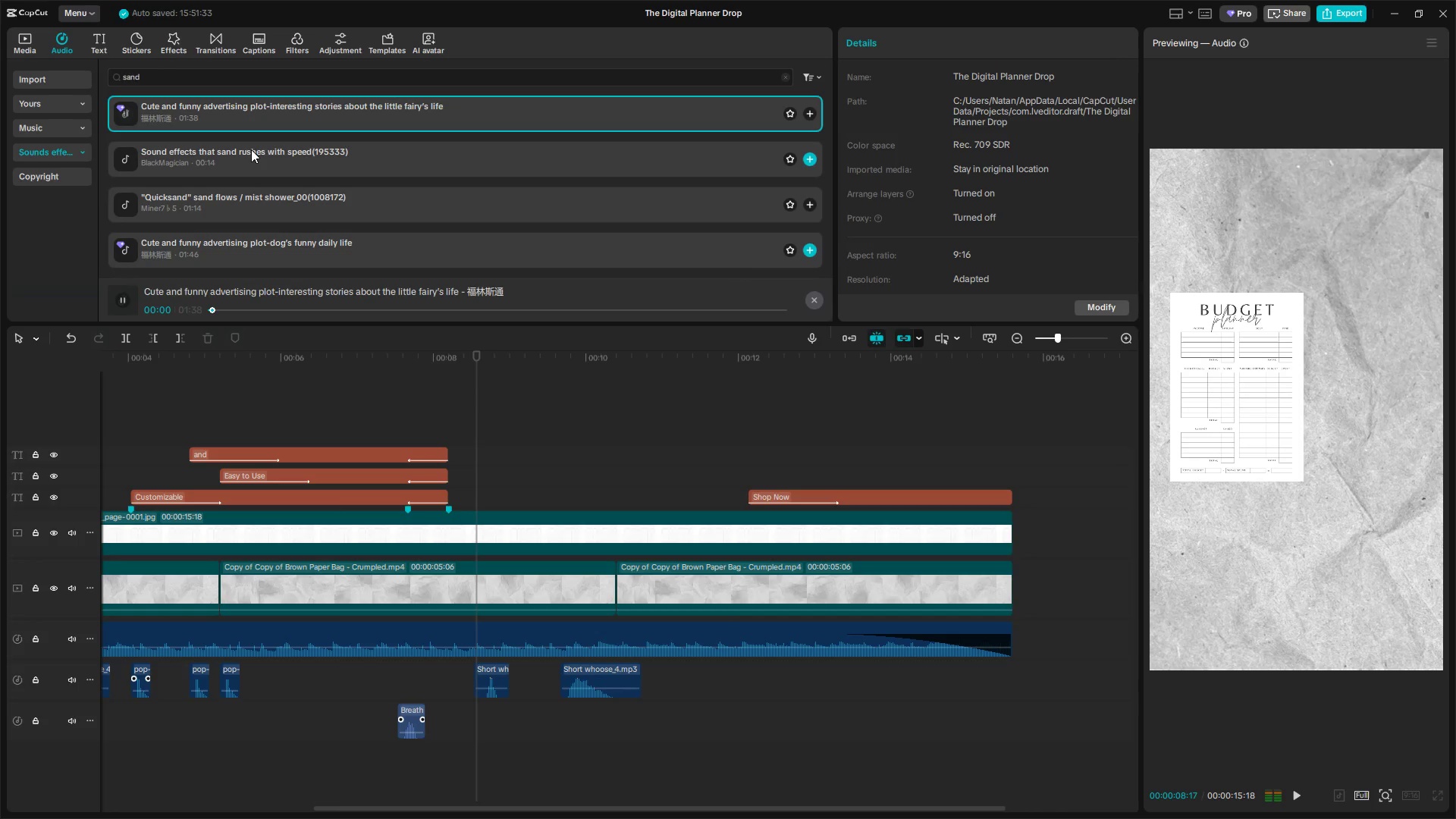 
left_click([258, 160])
 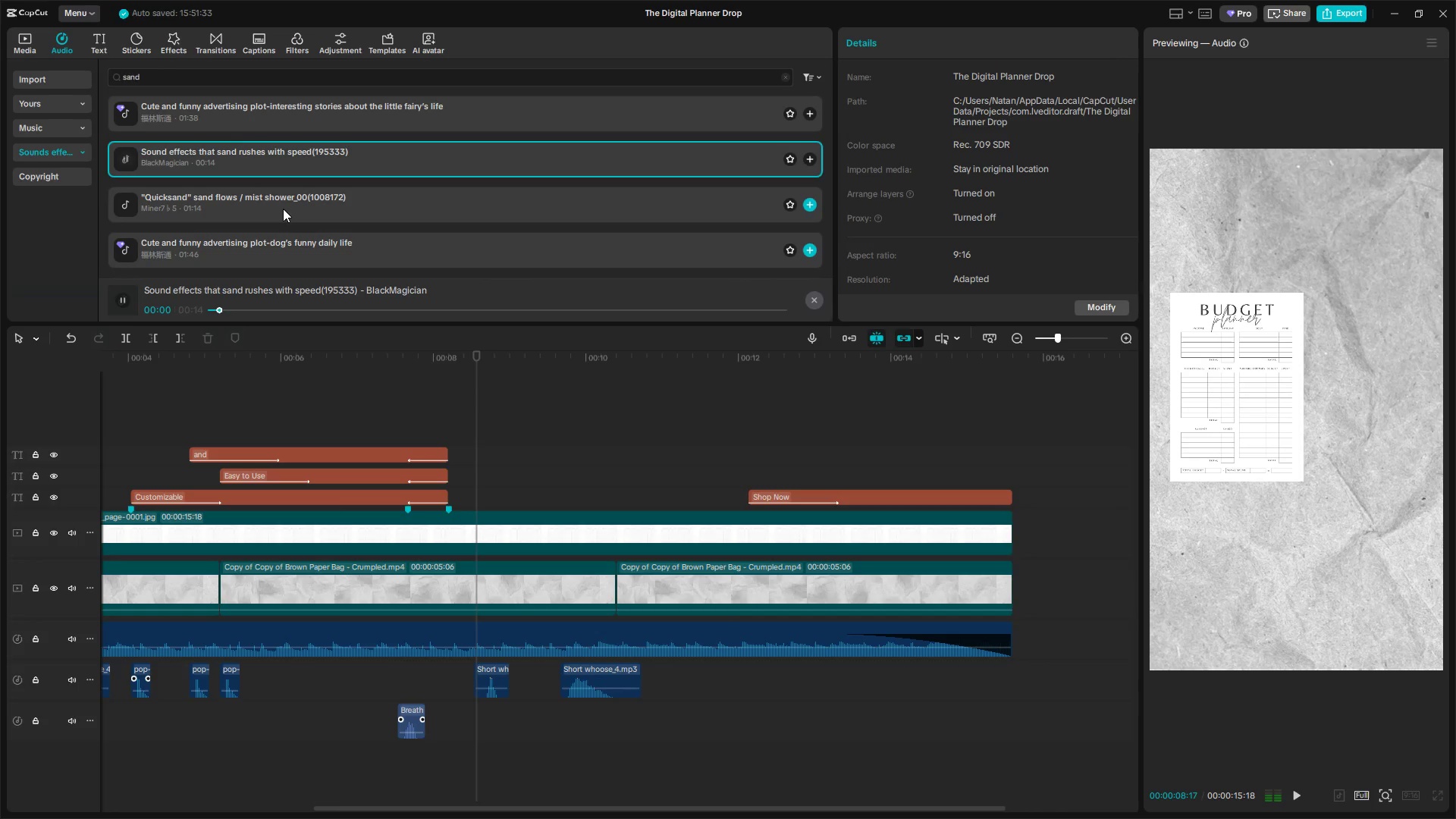 
left_click([283, 207])
 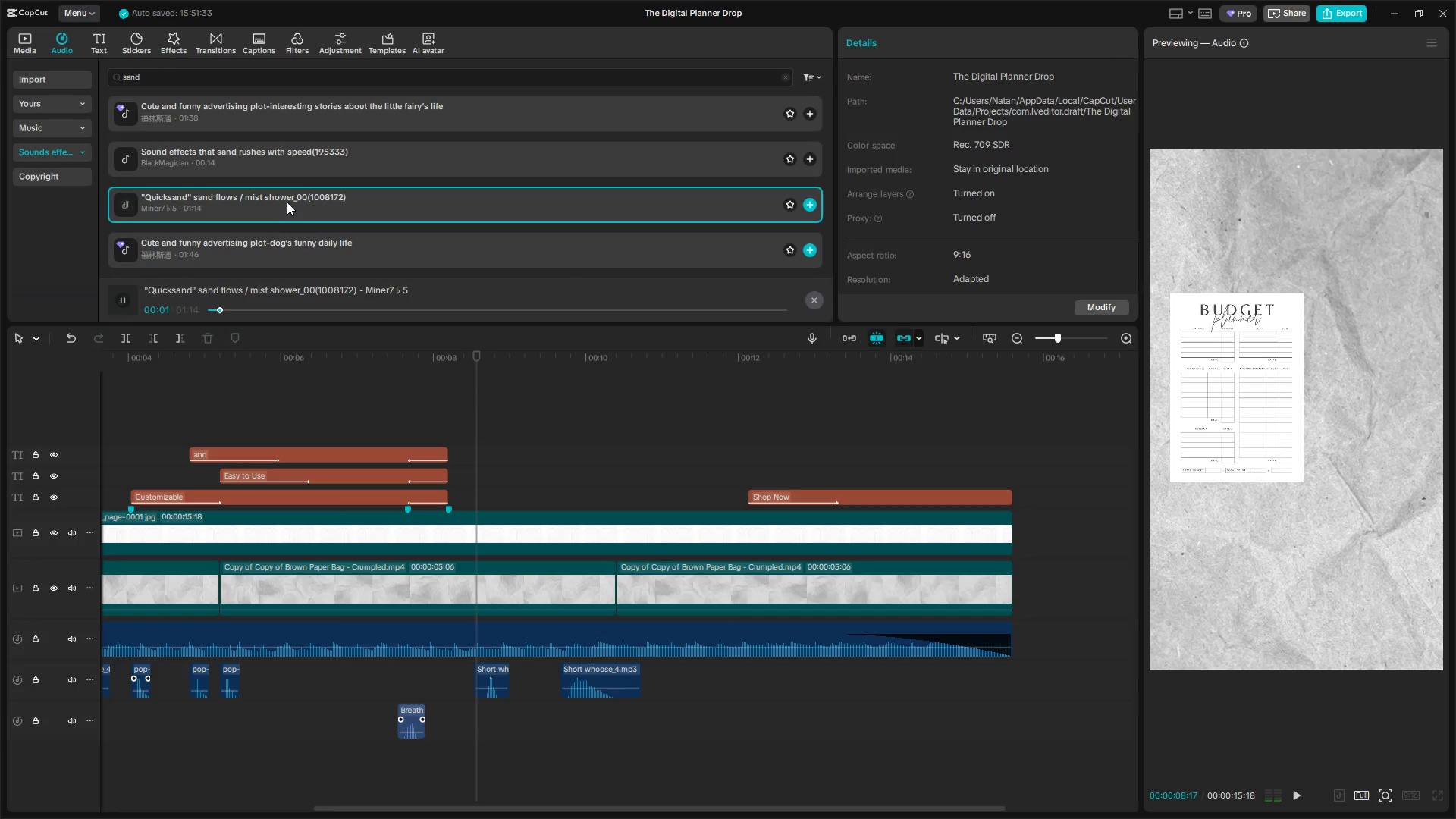 
scroll: coordinate [287, 201], scroll_direction: down, amount: 1.0
 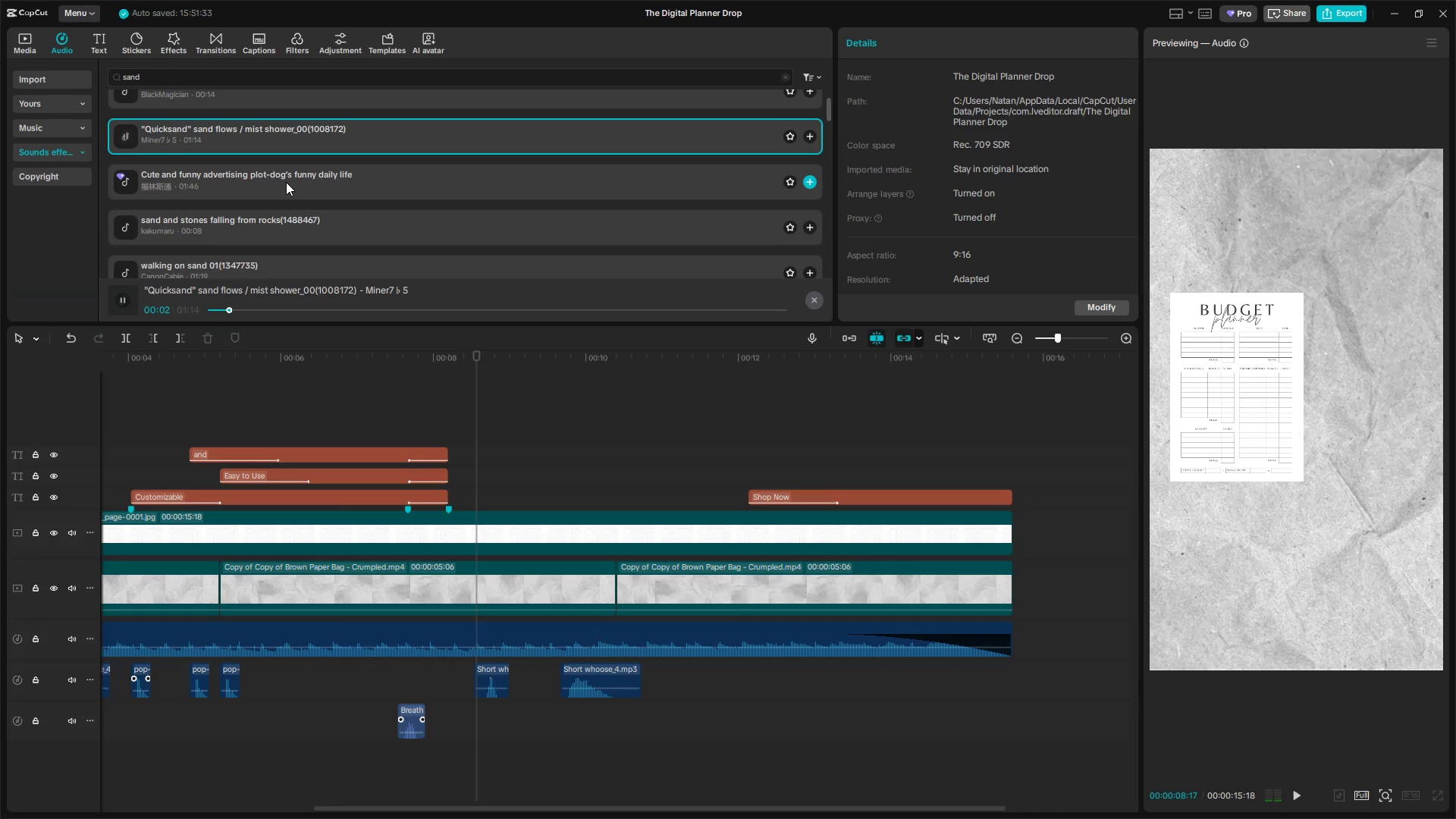 
left_click([286, 181])
 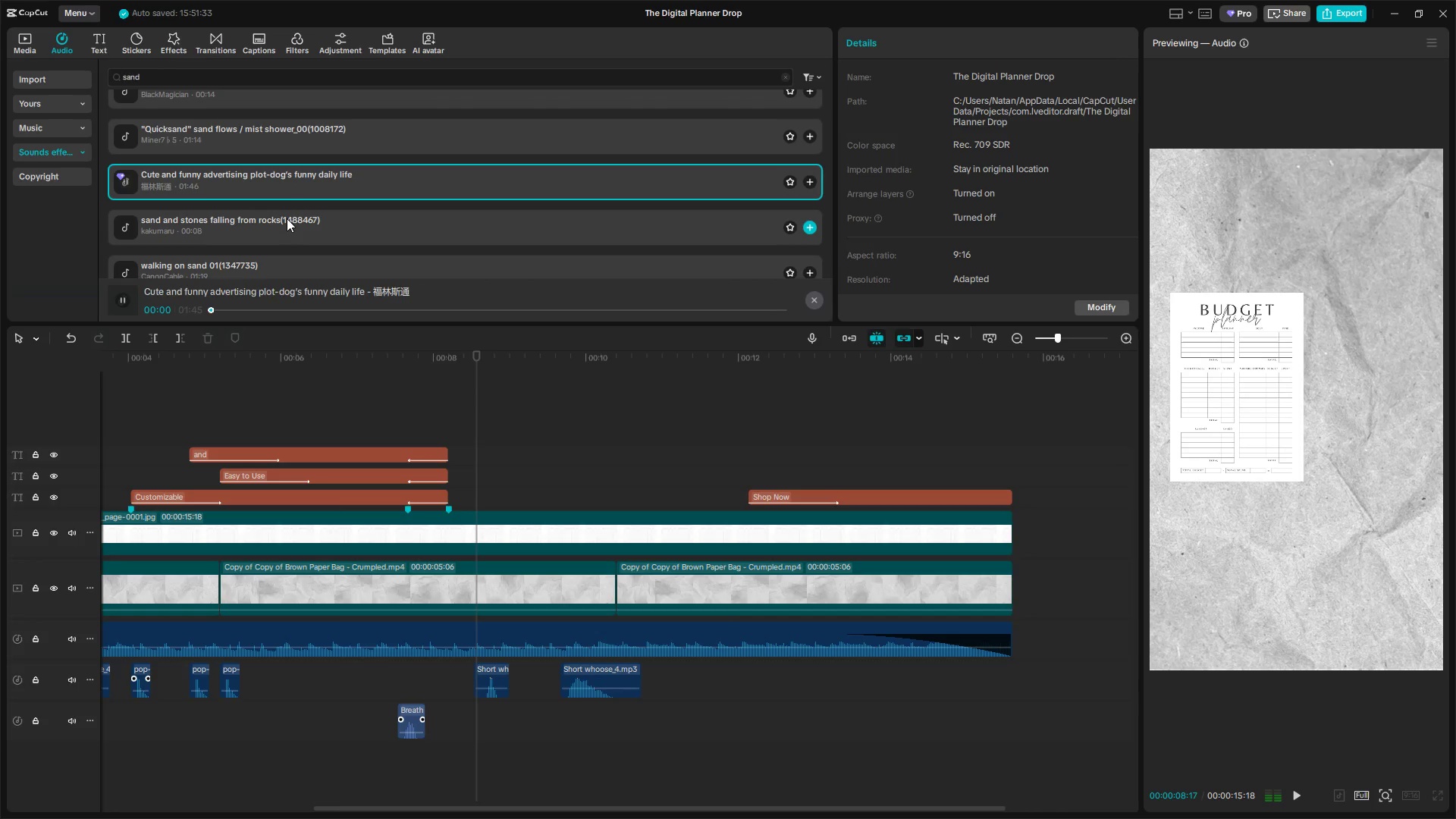 
left_click([287, 218])
 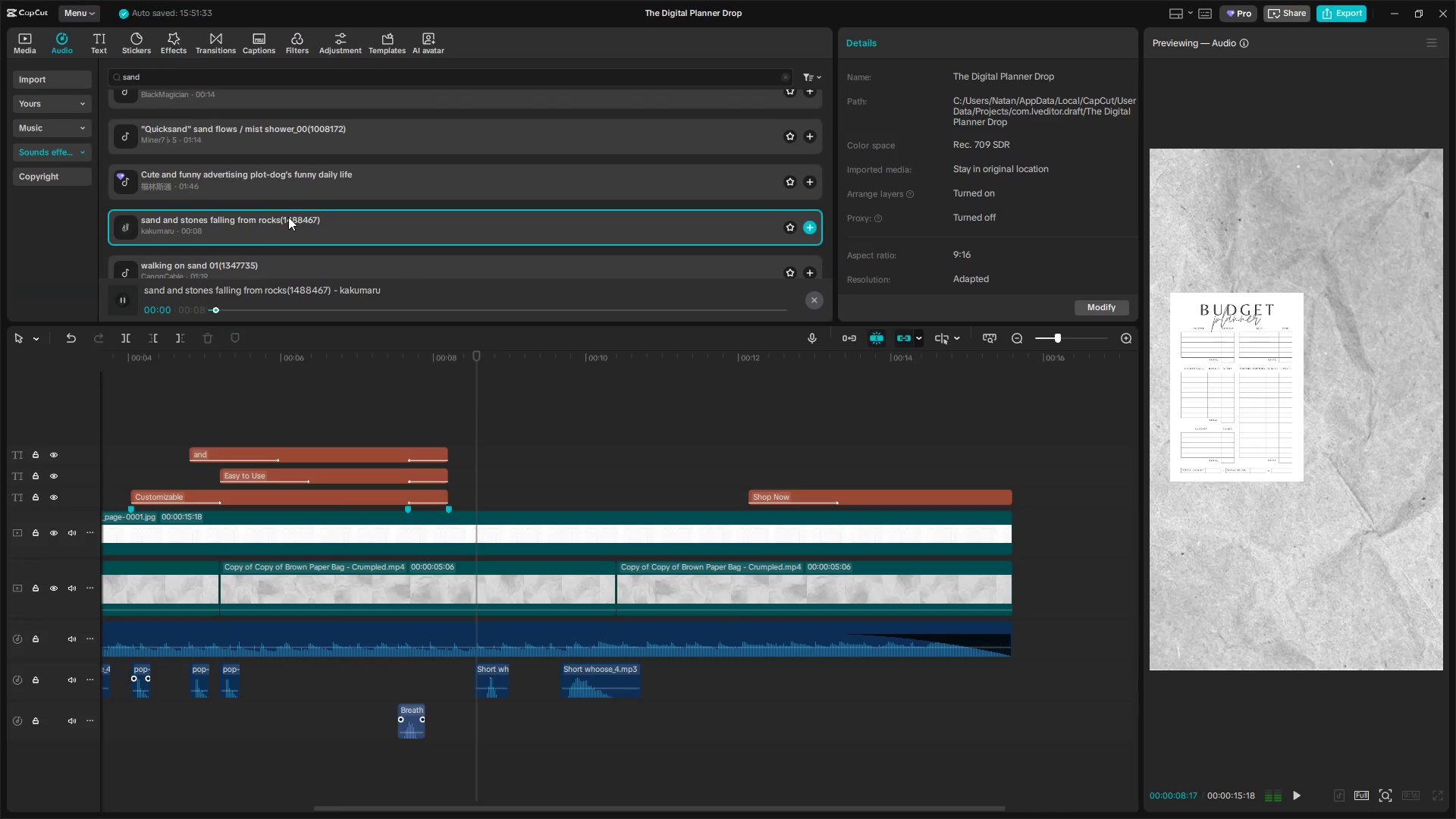 
scroll: coordinate [288, 217], scroll_direction: down, amount: 1.0
 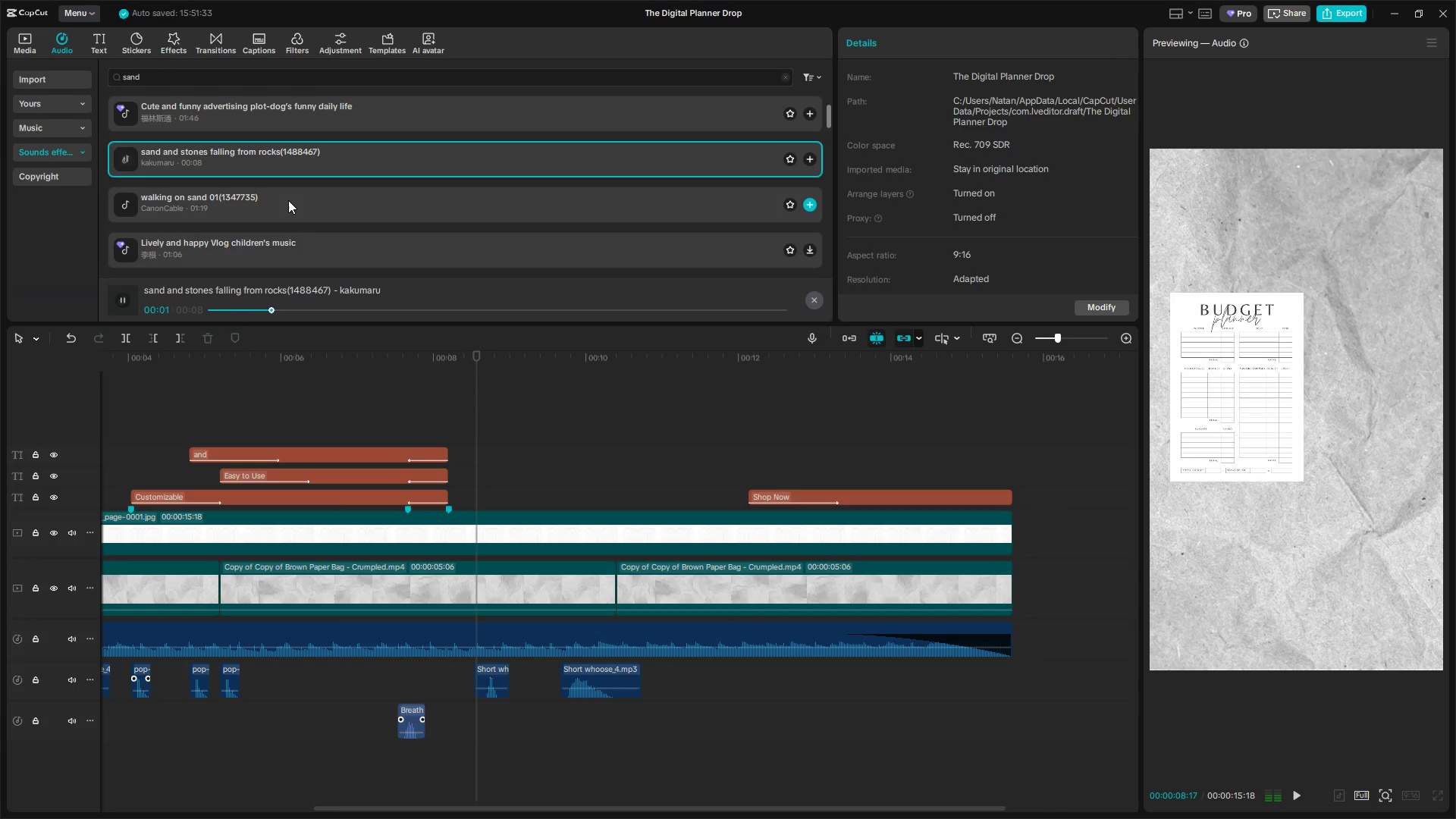 
left_click([288, 200])
 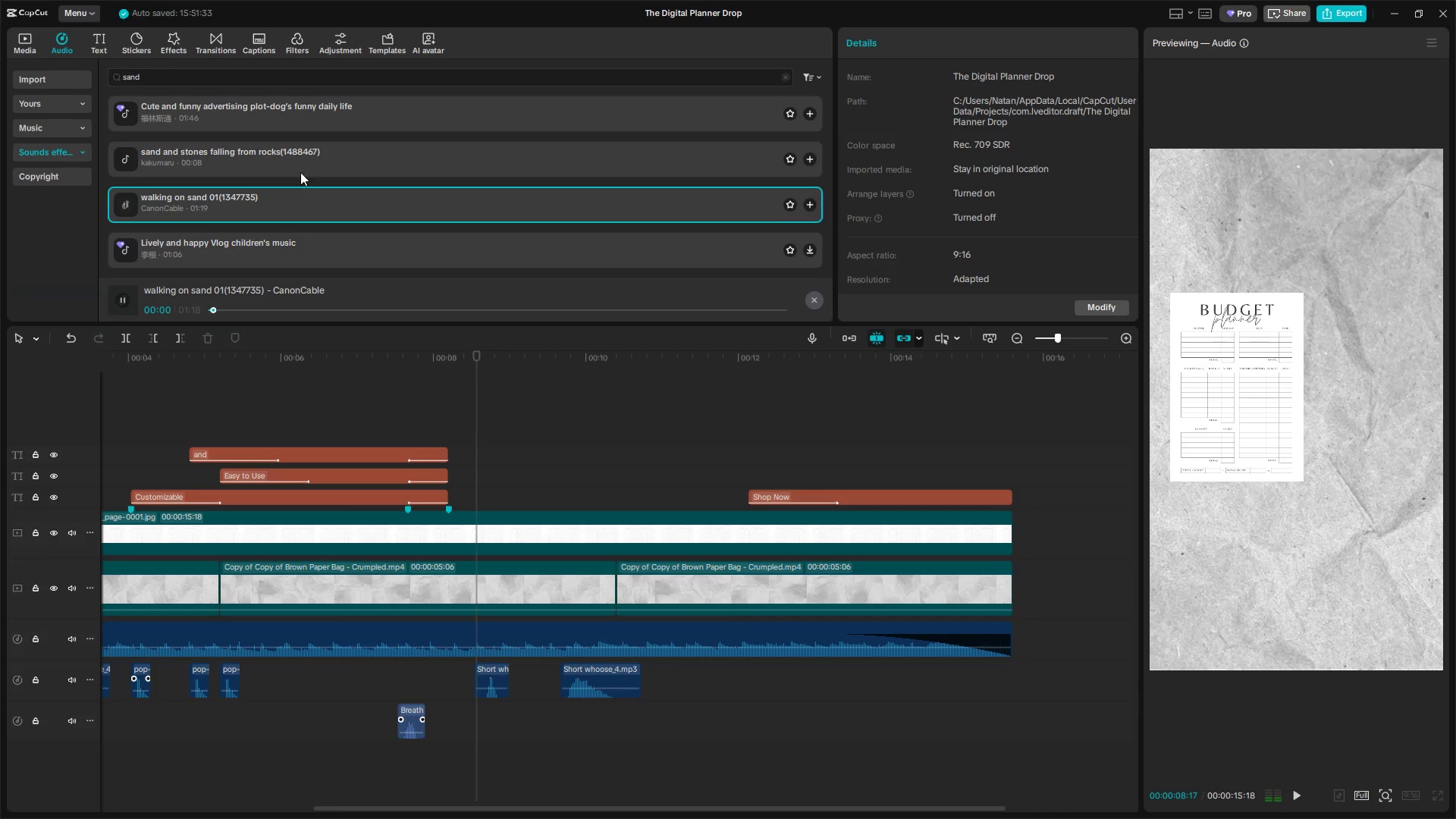 
left_click([312, 157])
 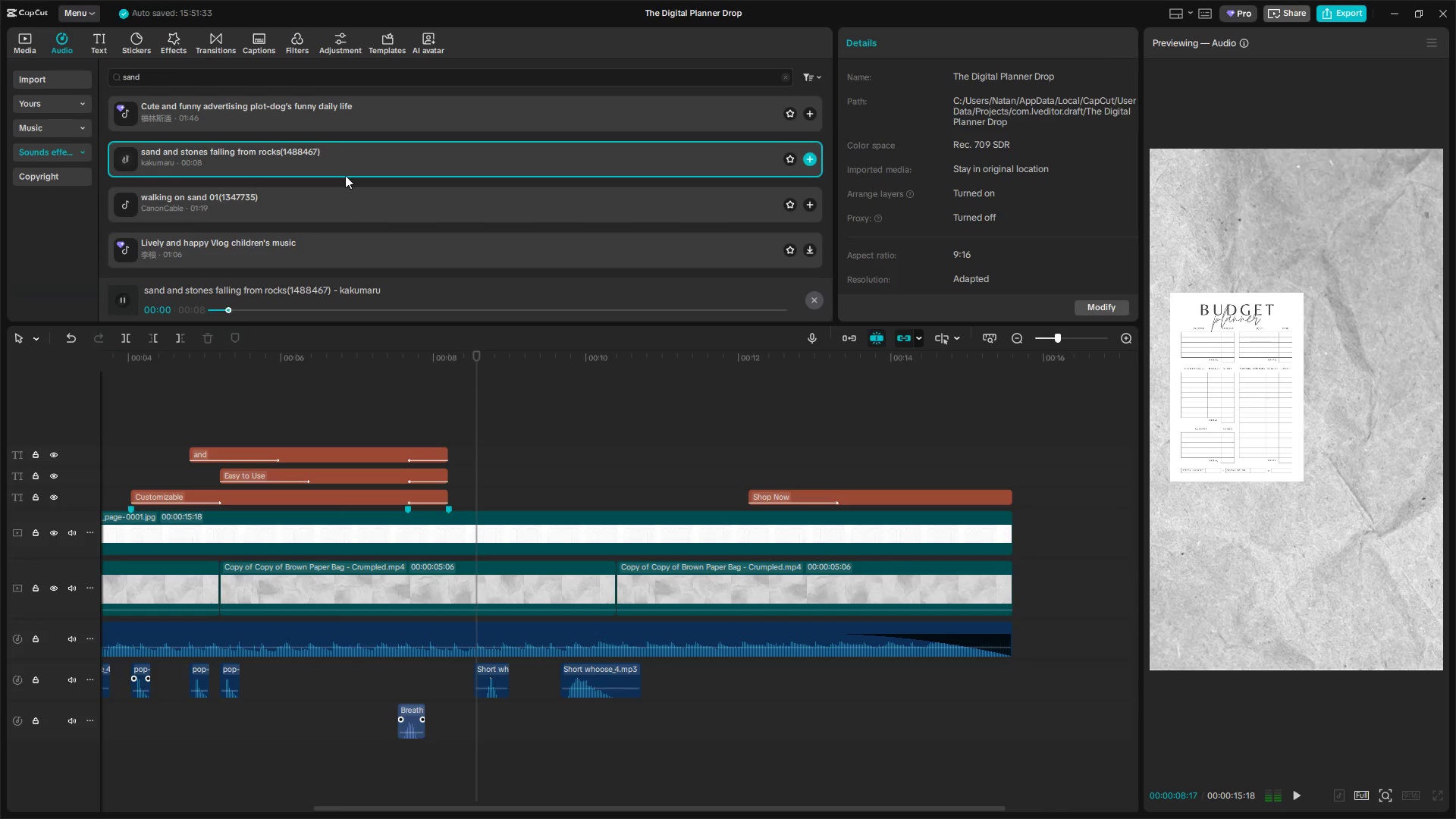 
left_click_drag(start_coordinate=[381, 231], to_coordinate=[407, 751])
 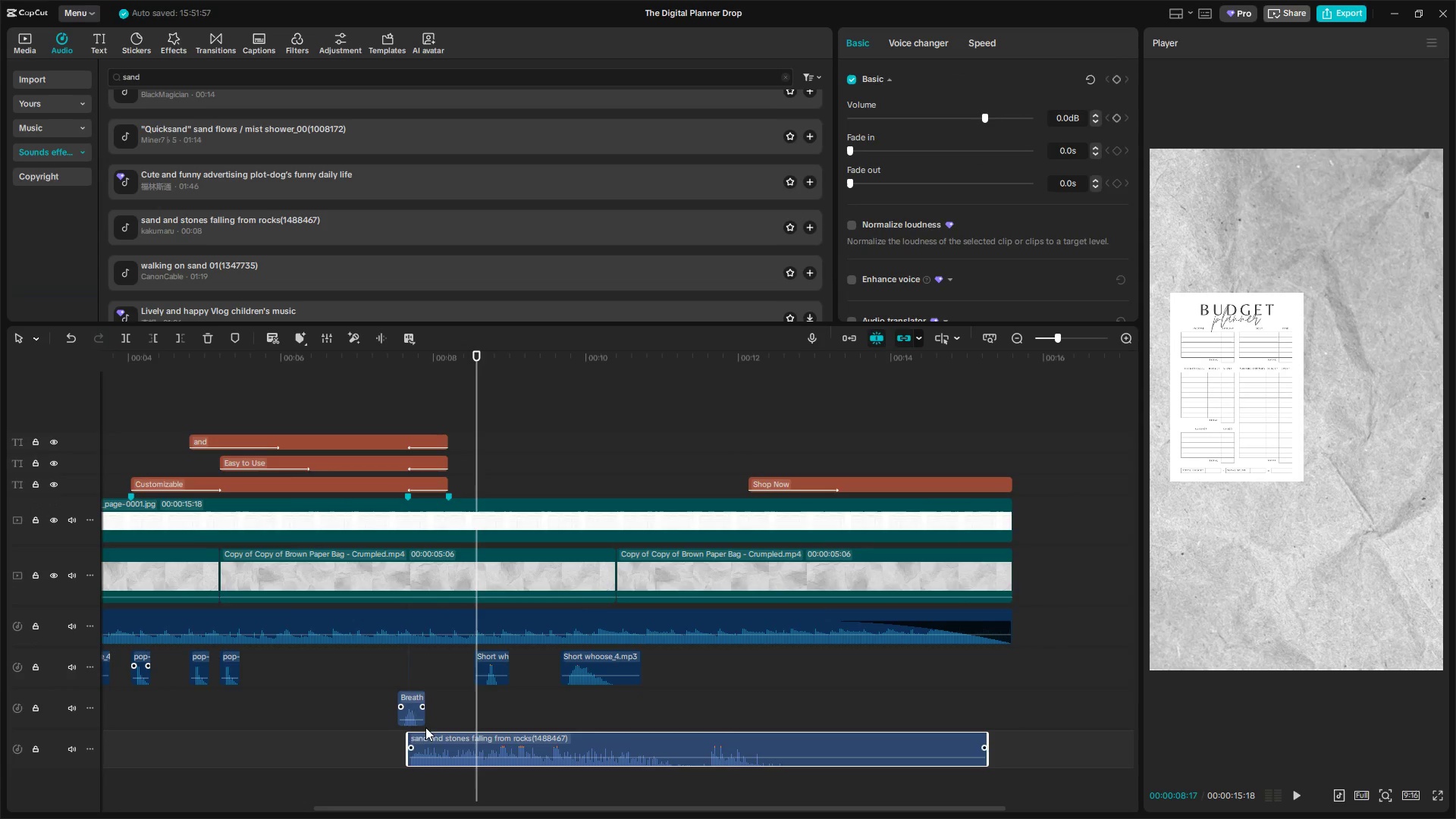 
scroll: coordinate [459, 177], scroll_direction: down, amount: 9.0
 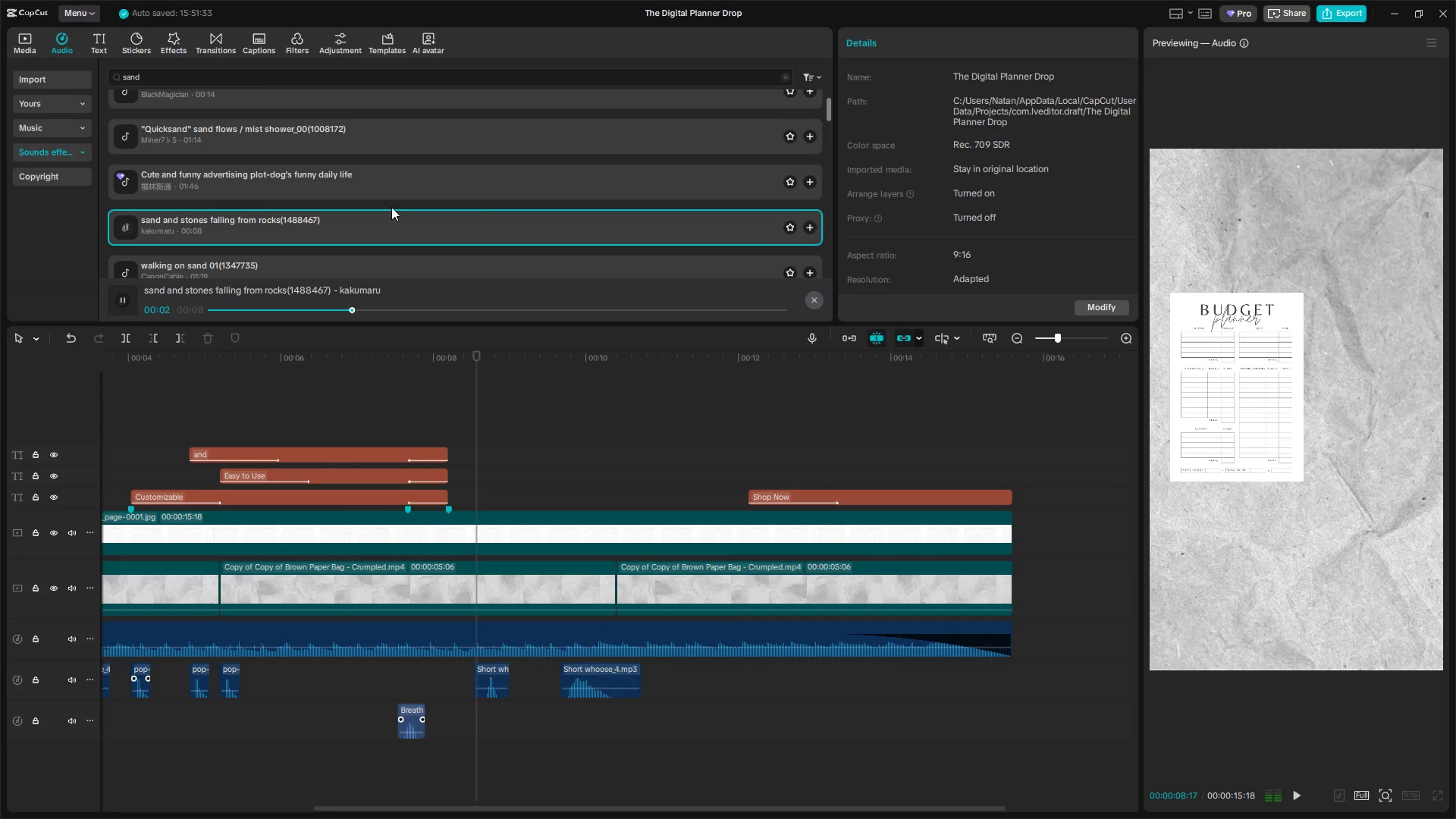 
left_click([404, 671])
 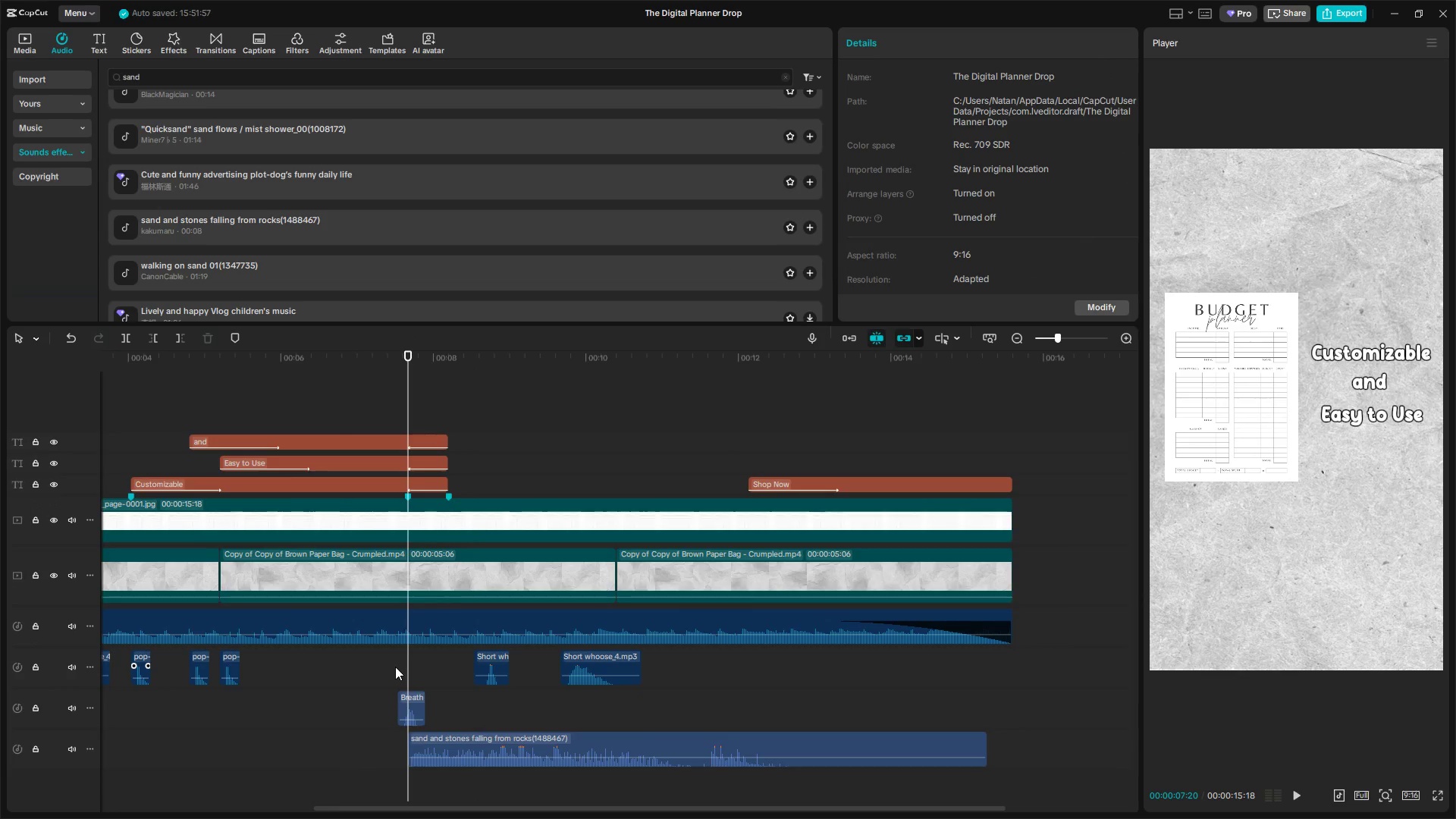 
key(Space)
 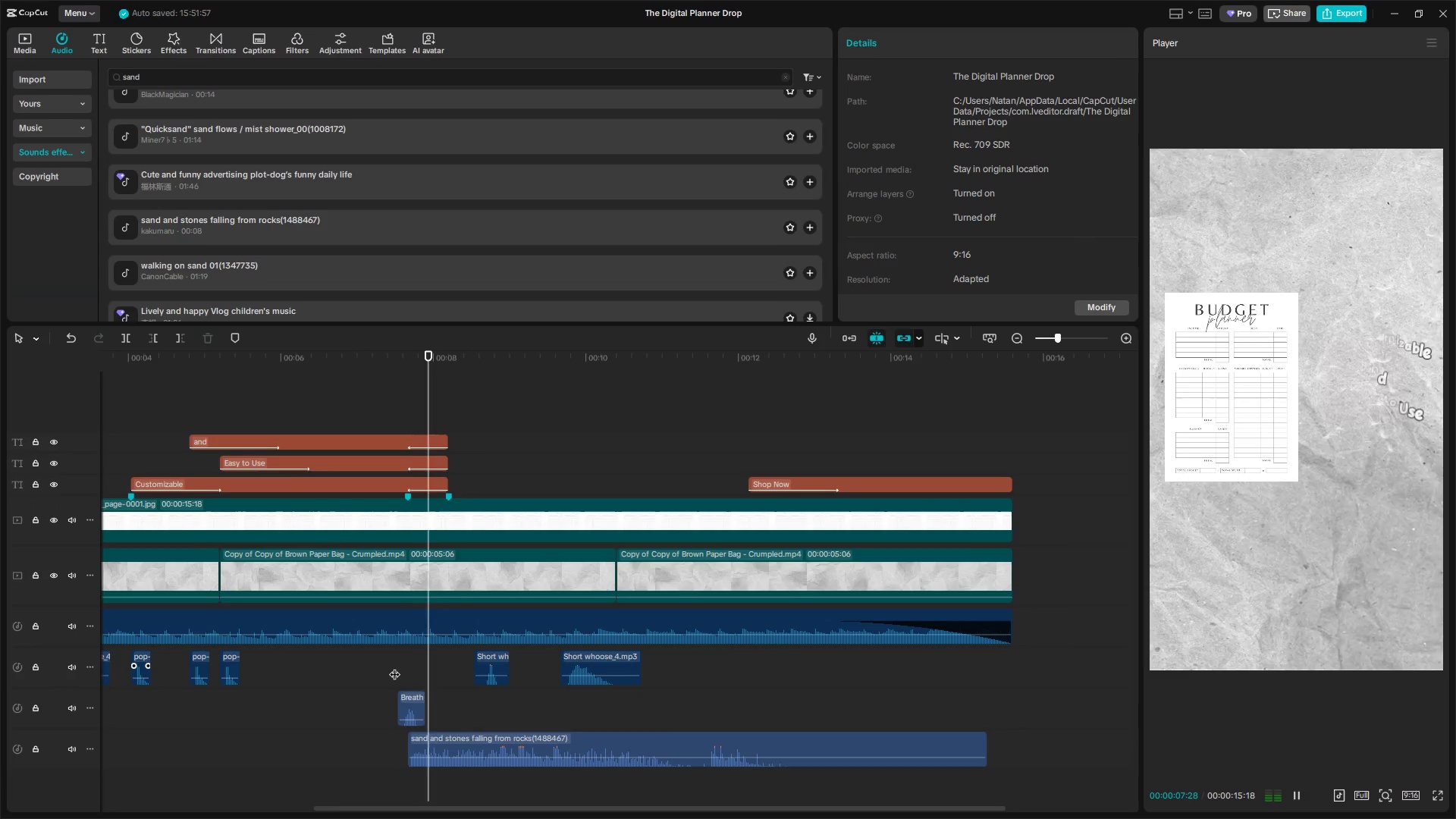 
key(Space)
 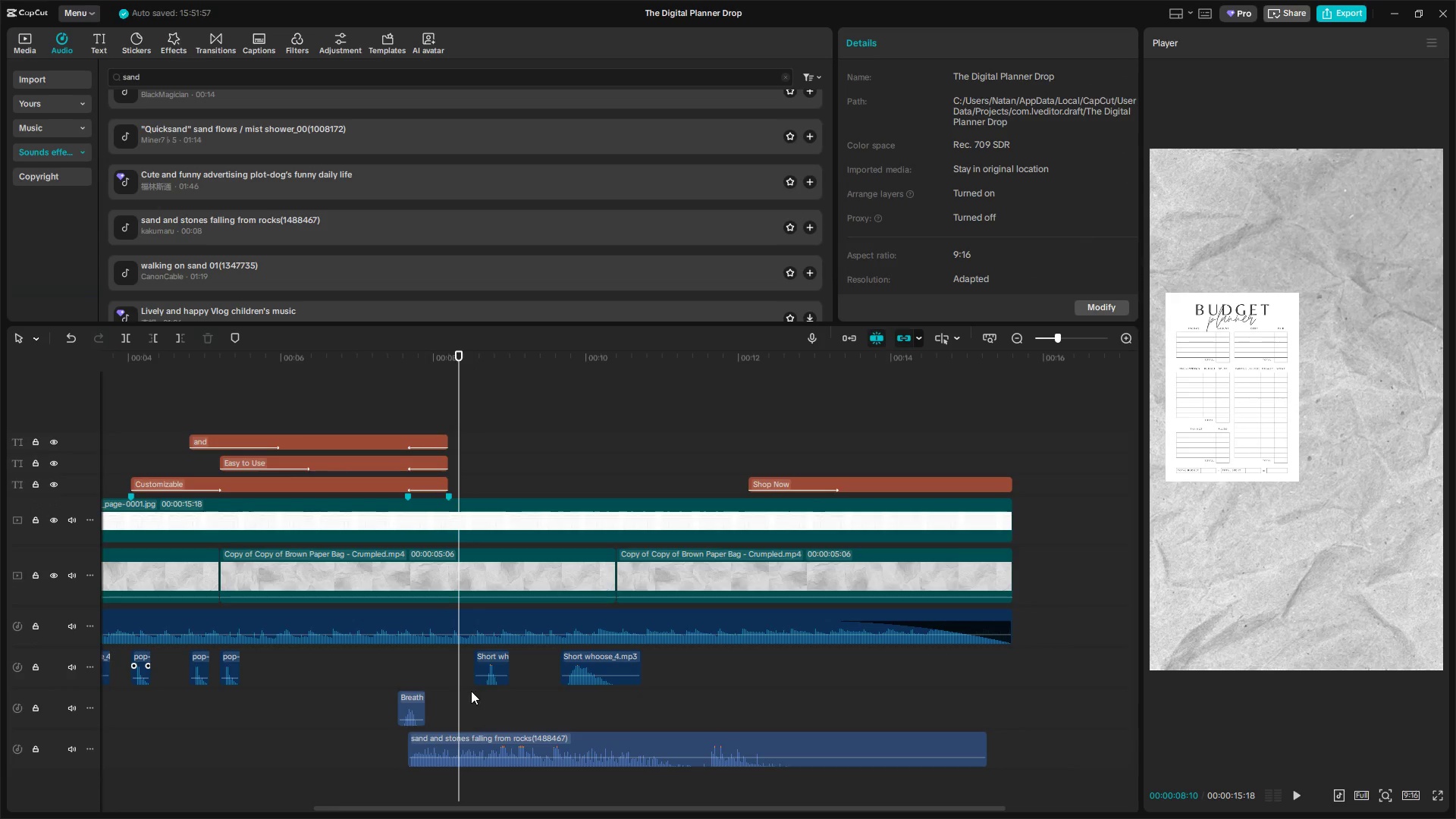 
left_click_drag(start_coordinate=[464, 691], to_coordinate=[457, 692])
 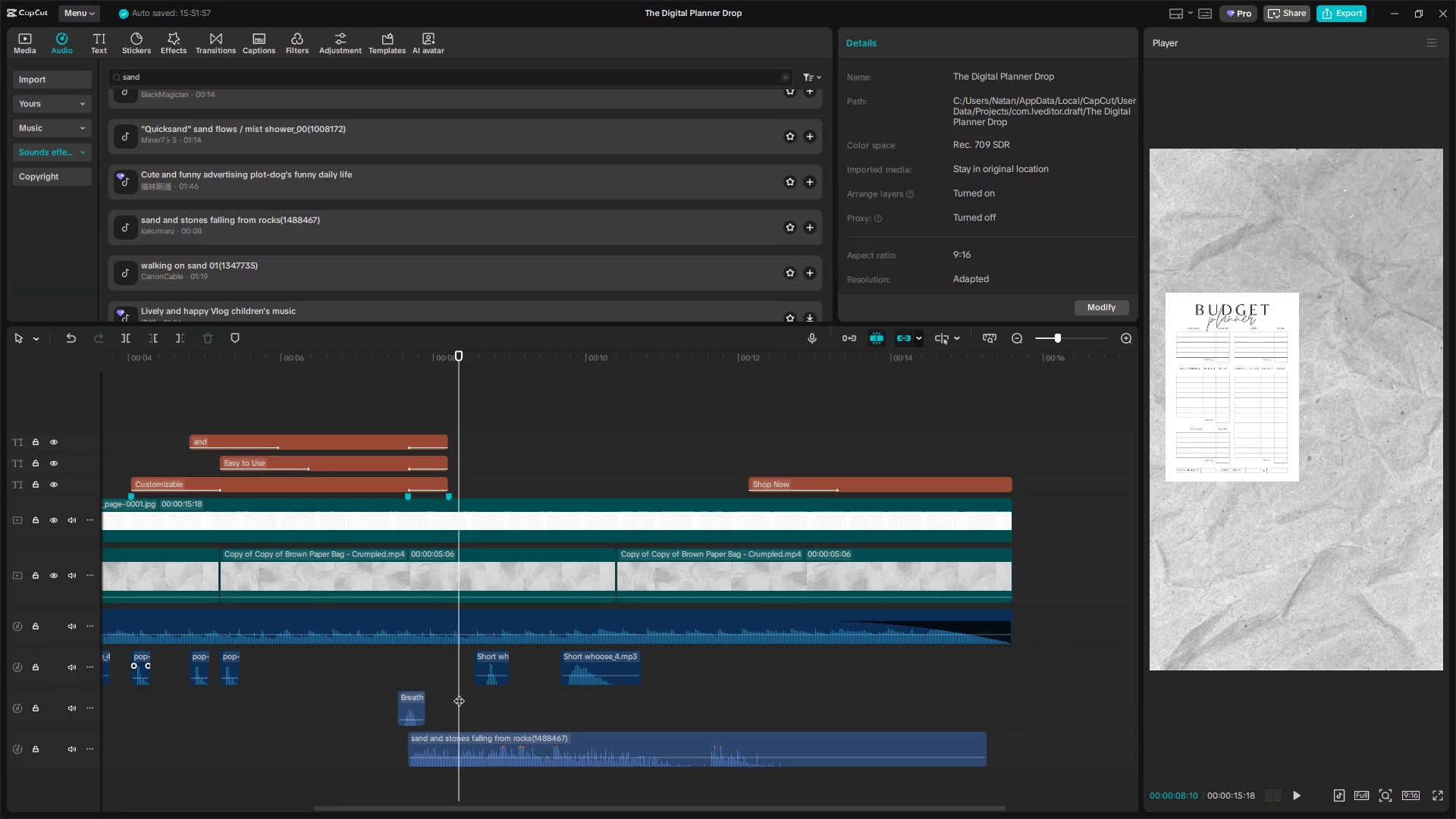 
left_click_drag(start_coordinate=[459, 693], to_coordinate=[451, 694])
 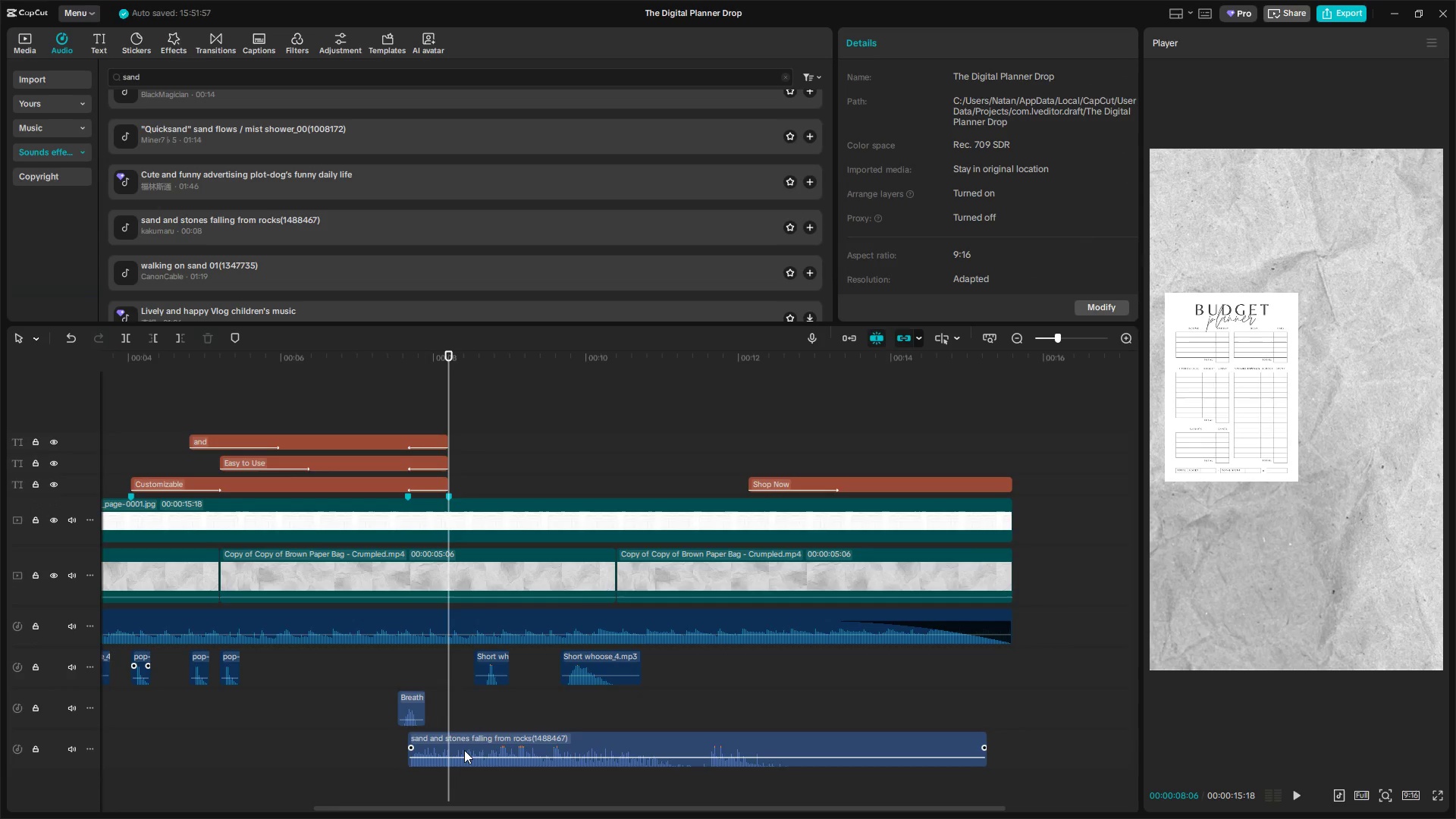 
left_click([464, 748])
 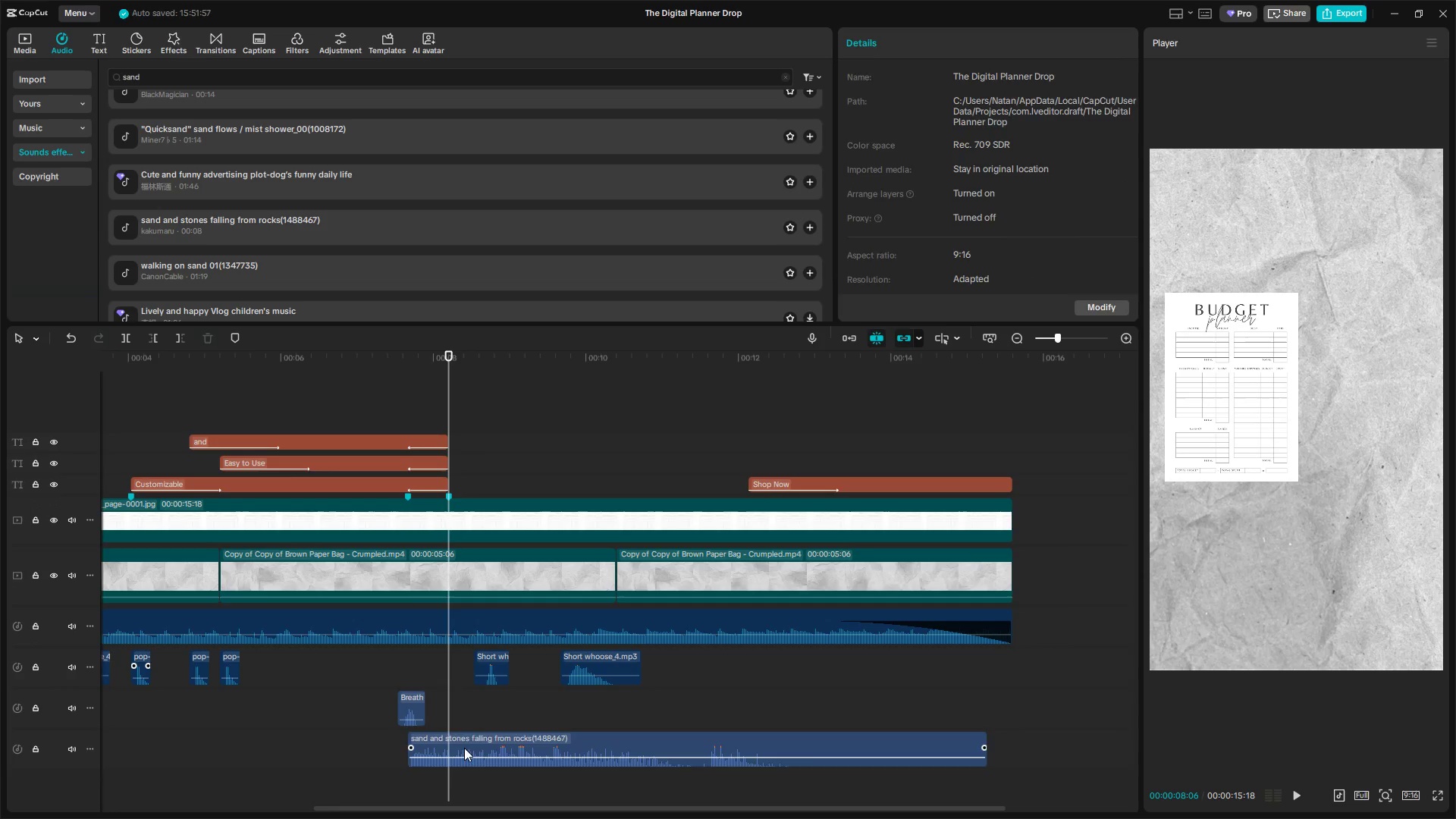 
key(W)
 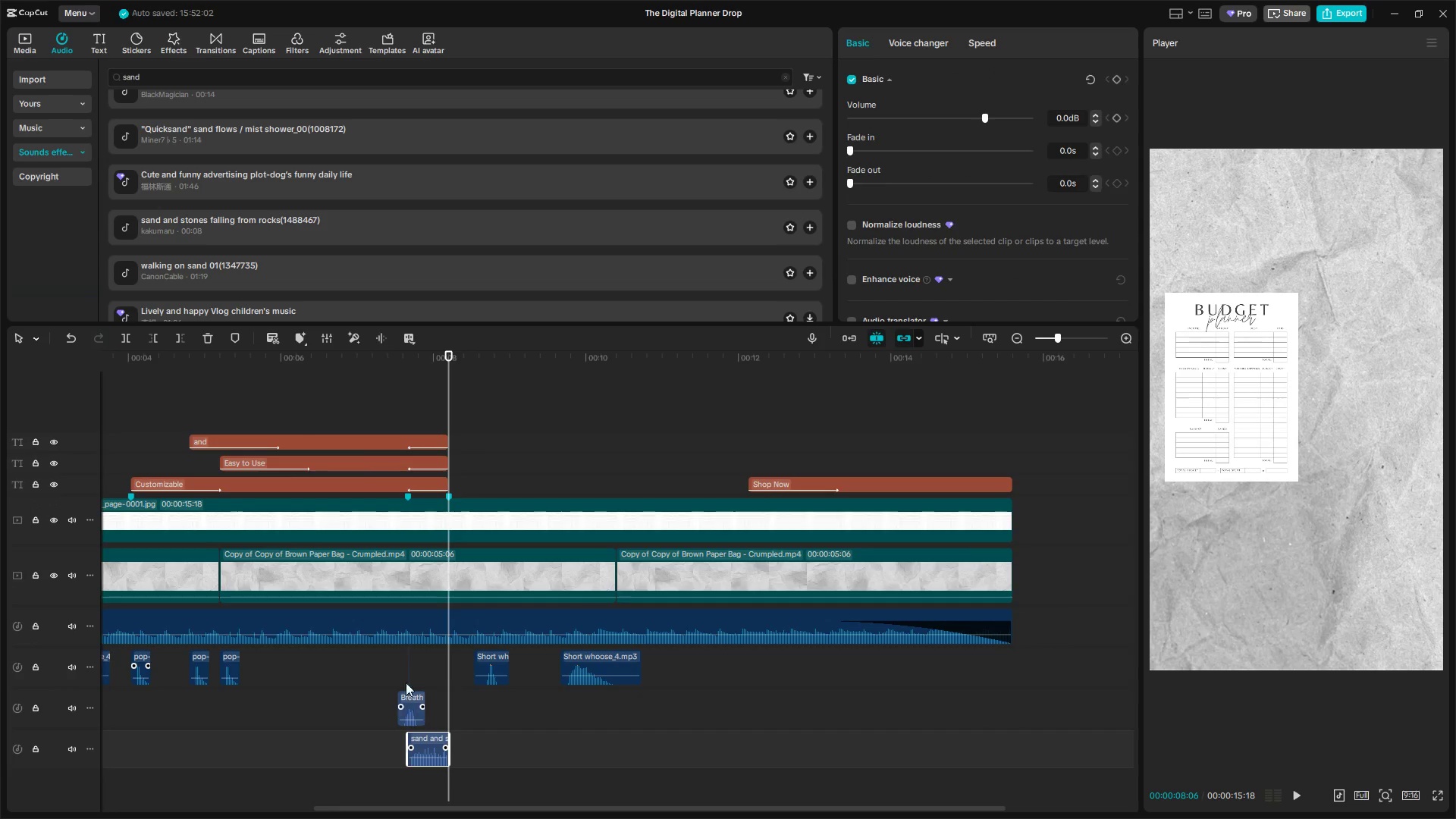 
double_click([394, 674])
 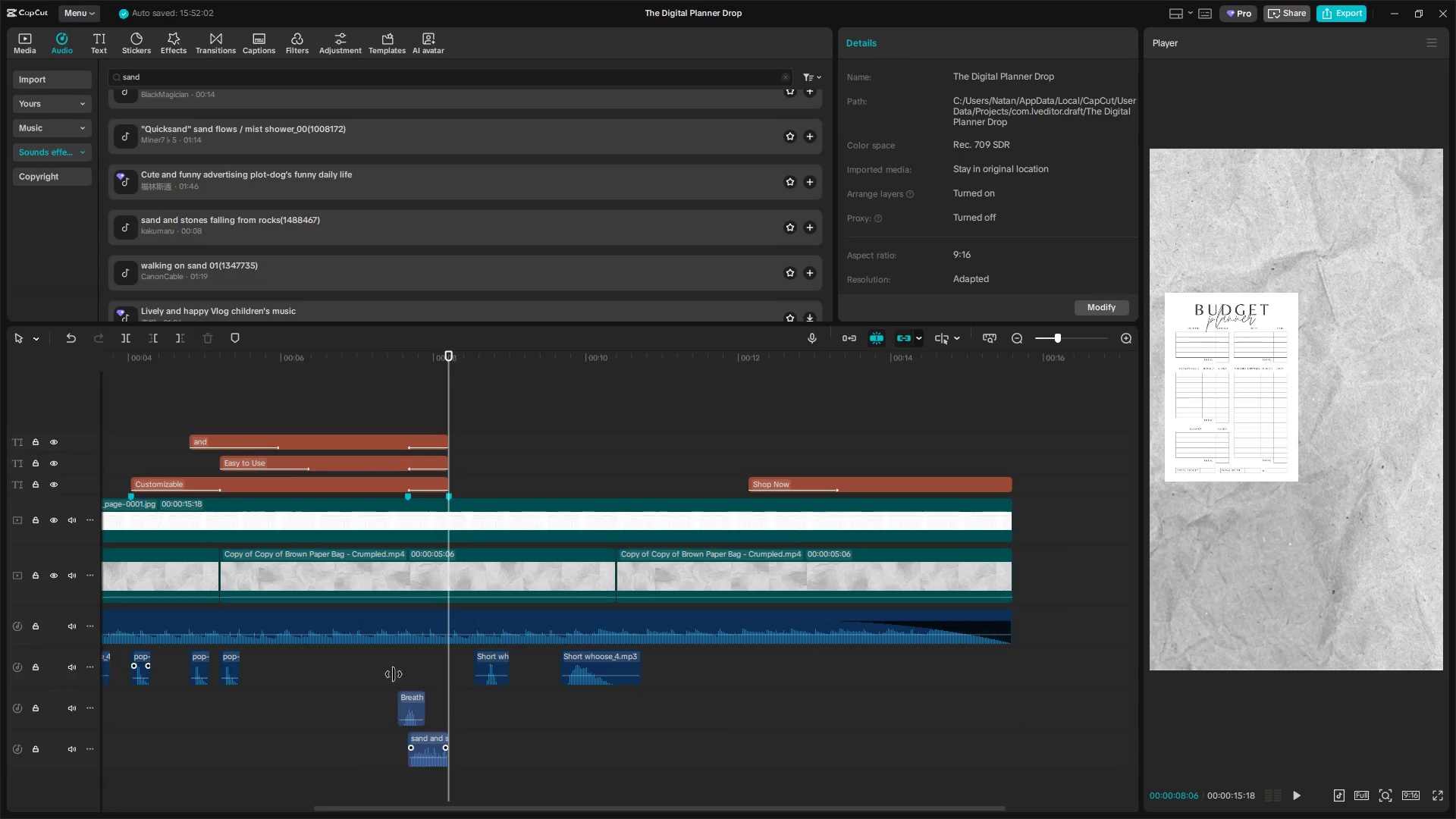 
key(Space)
 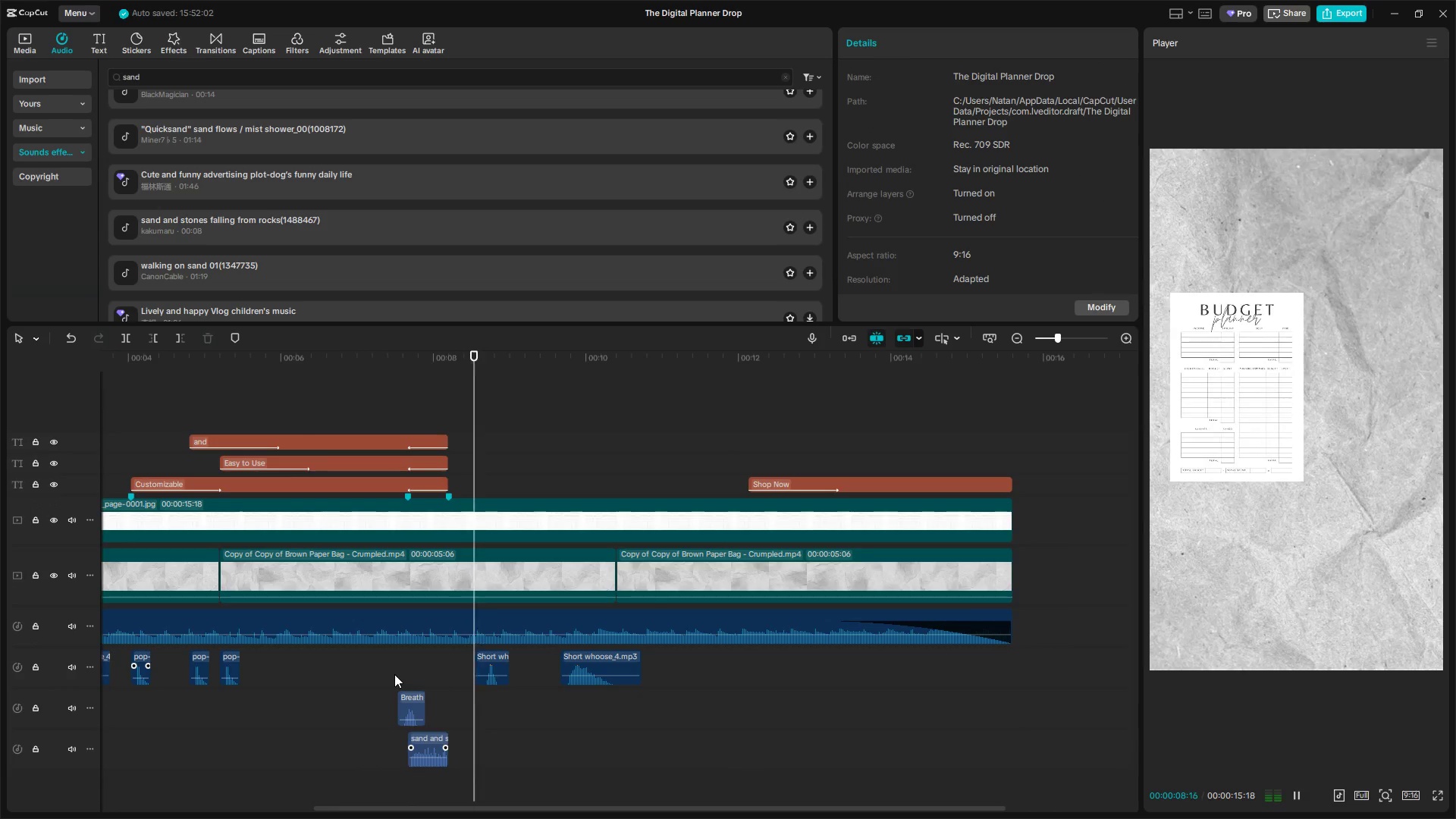 
key(Space)
 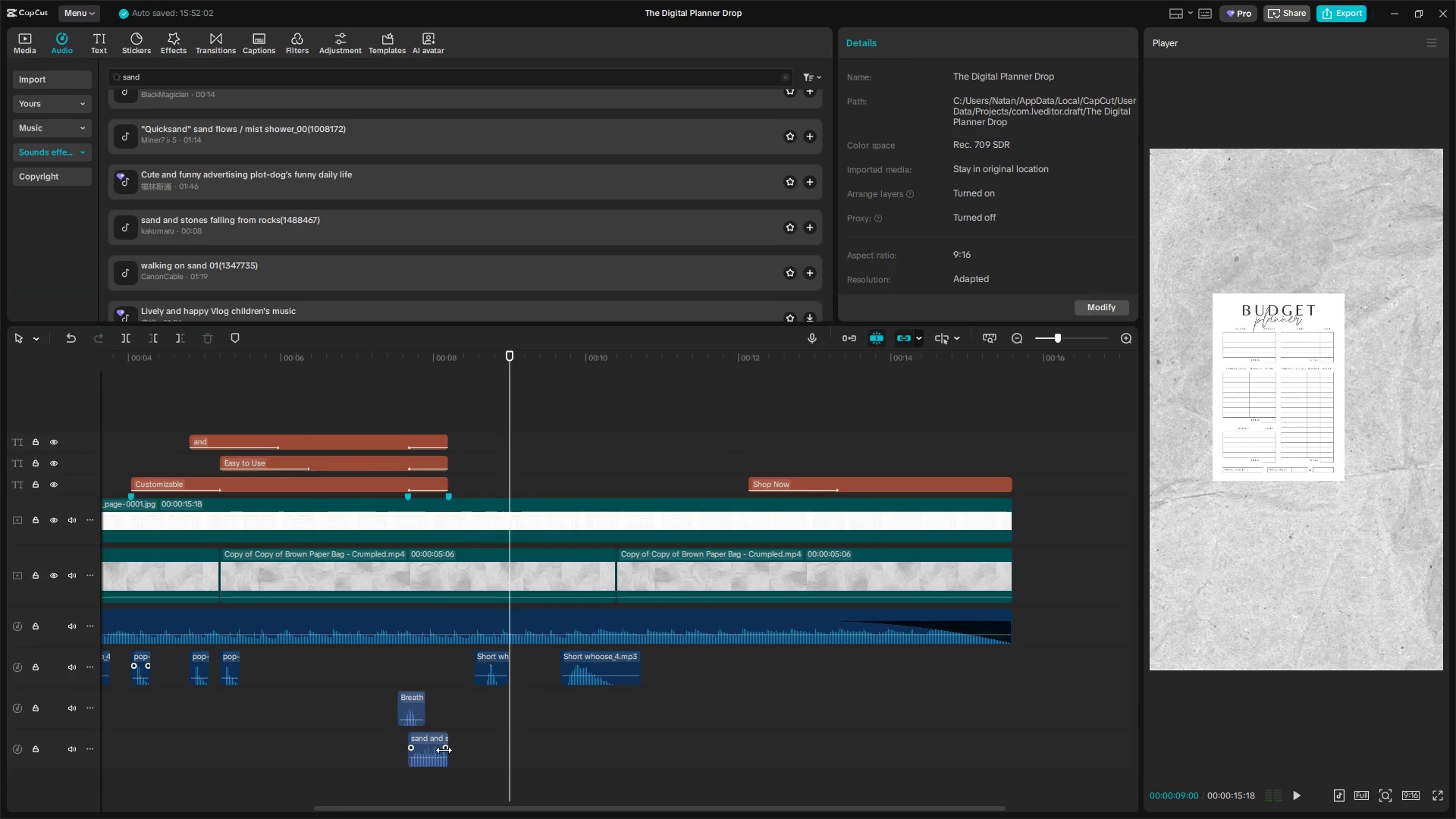 
left_click_drag(start_coordinate=[444, 750], to_coordinate=[437, 750])
 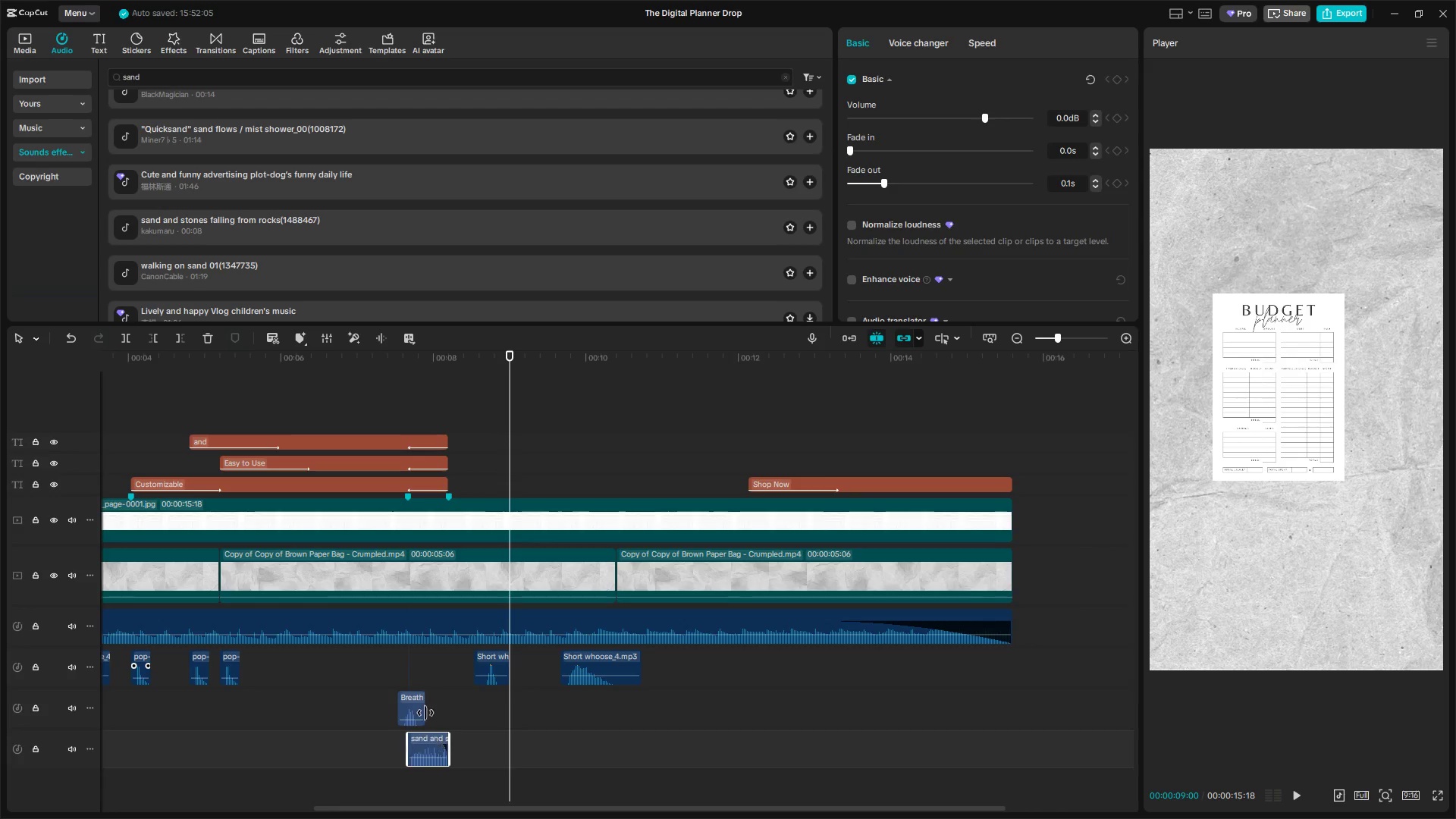 
left_click([418, 684])
 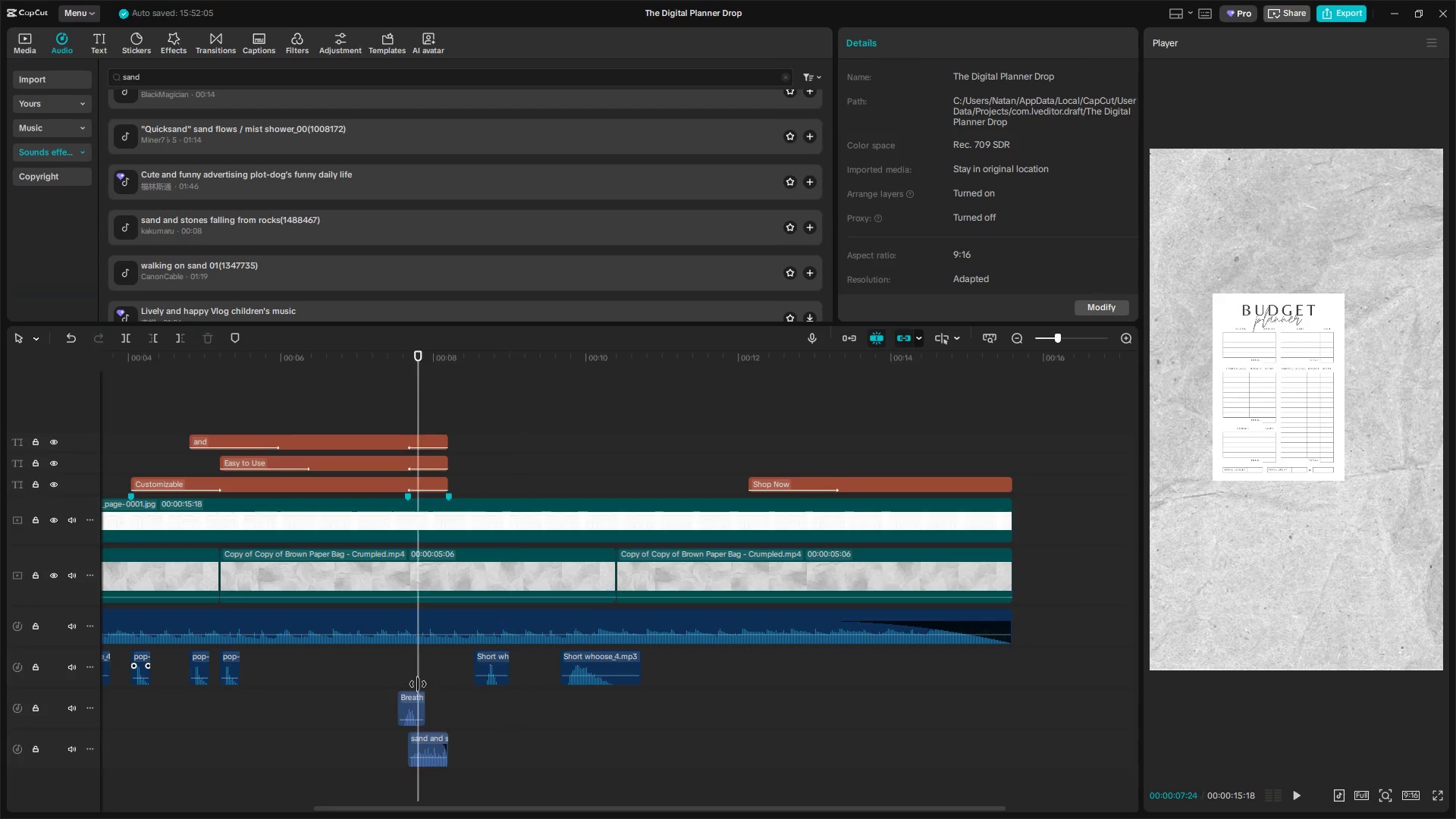 
key(Space)
 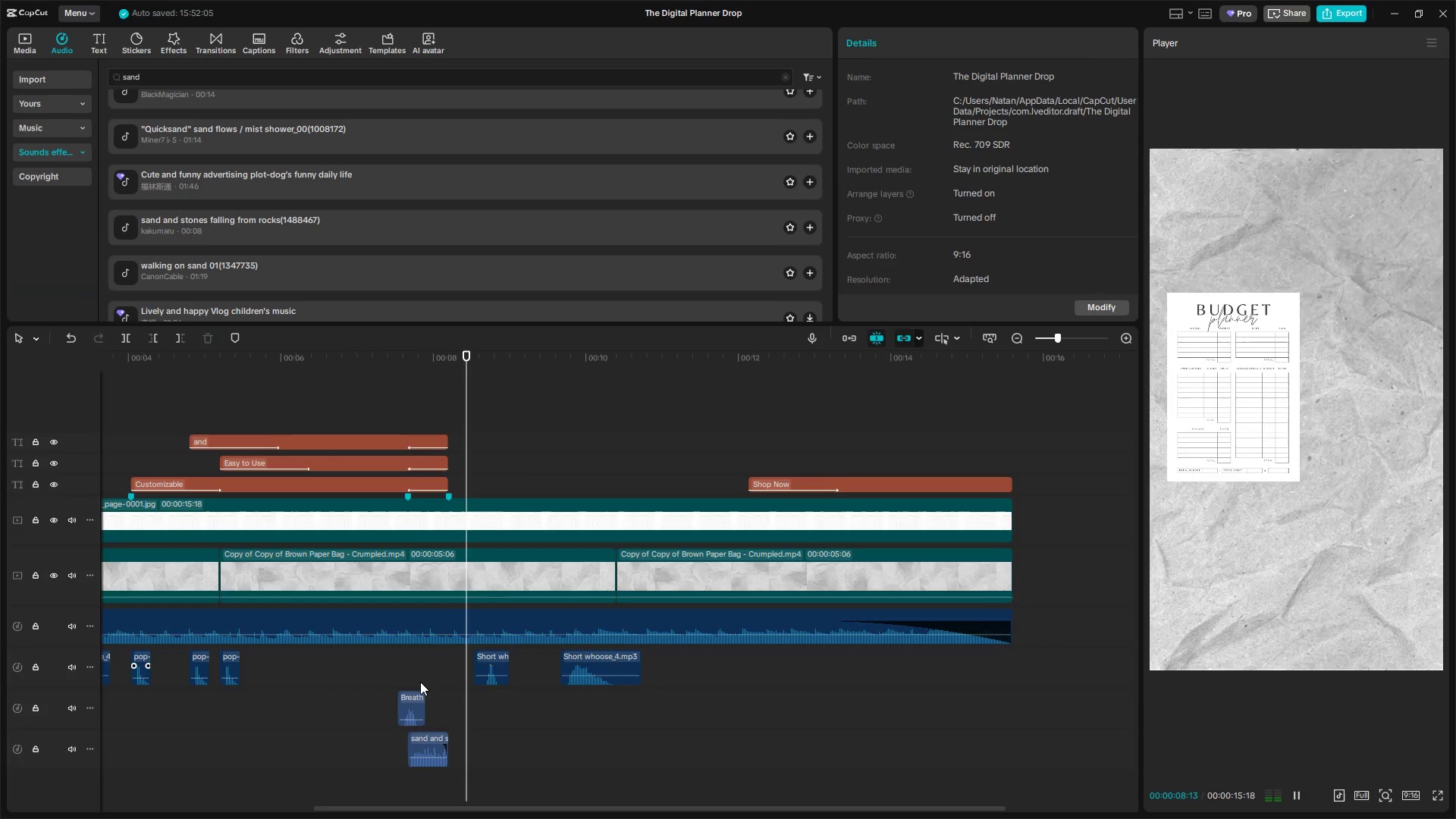 
left_click([401, 676])
 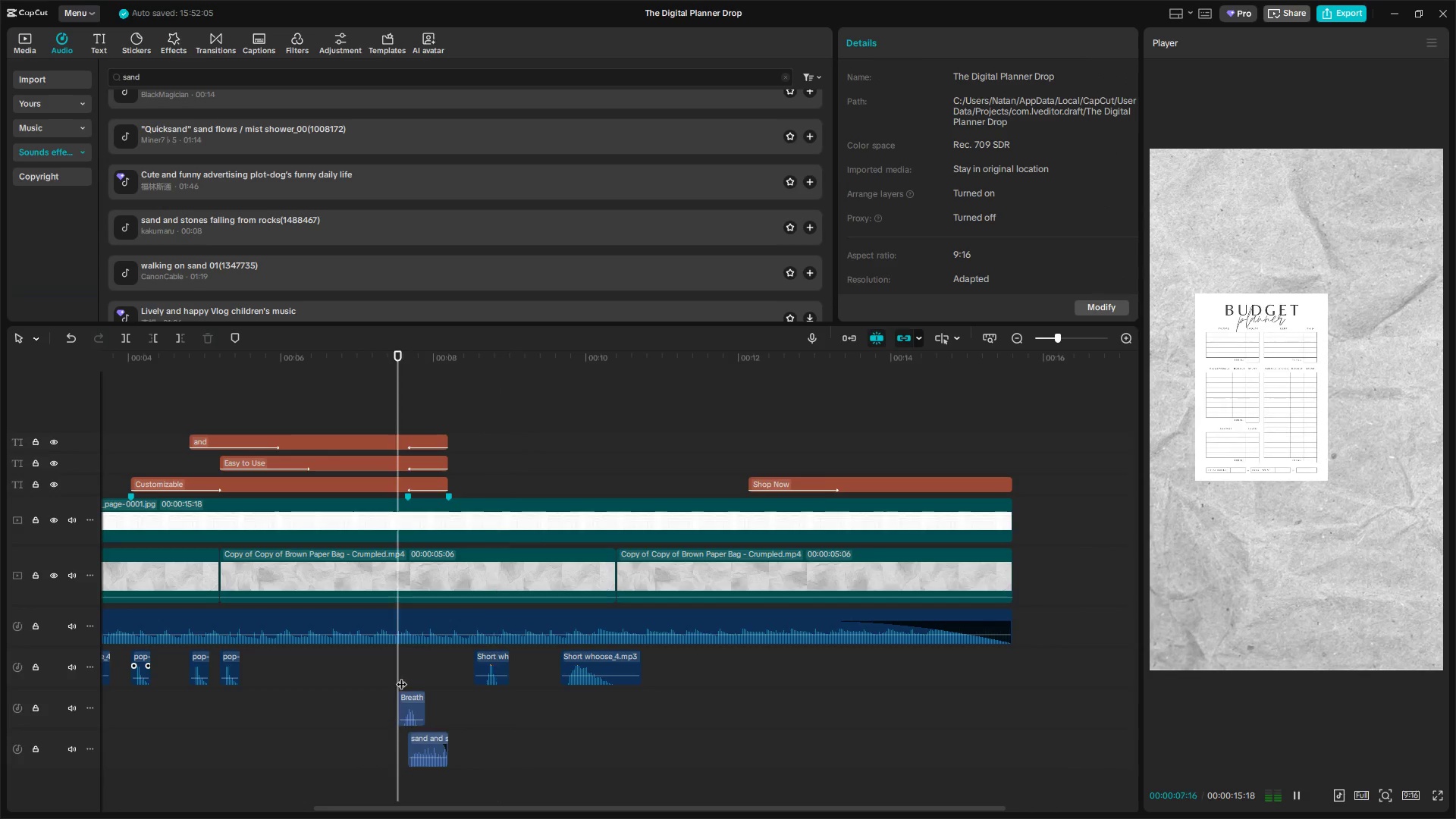 
key(Space)
 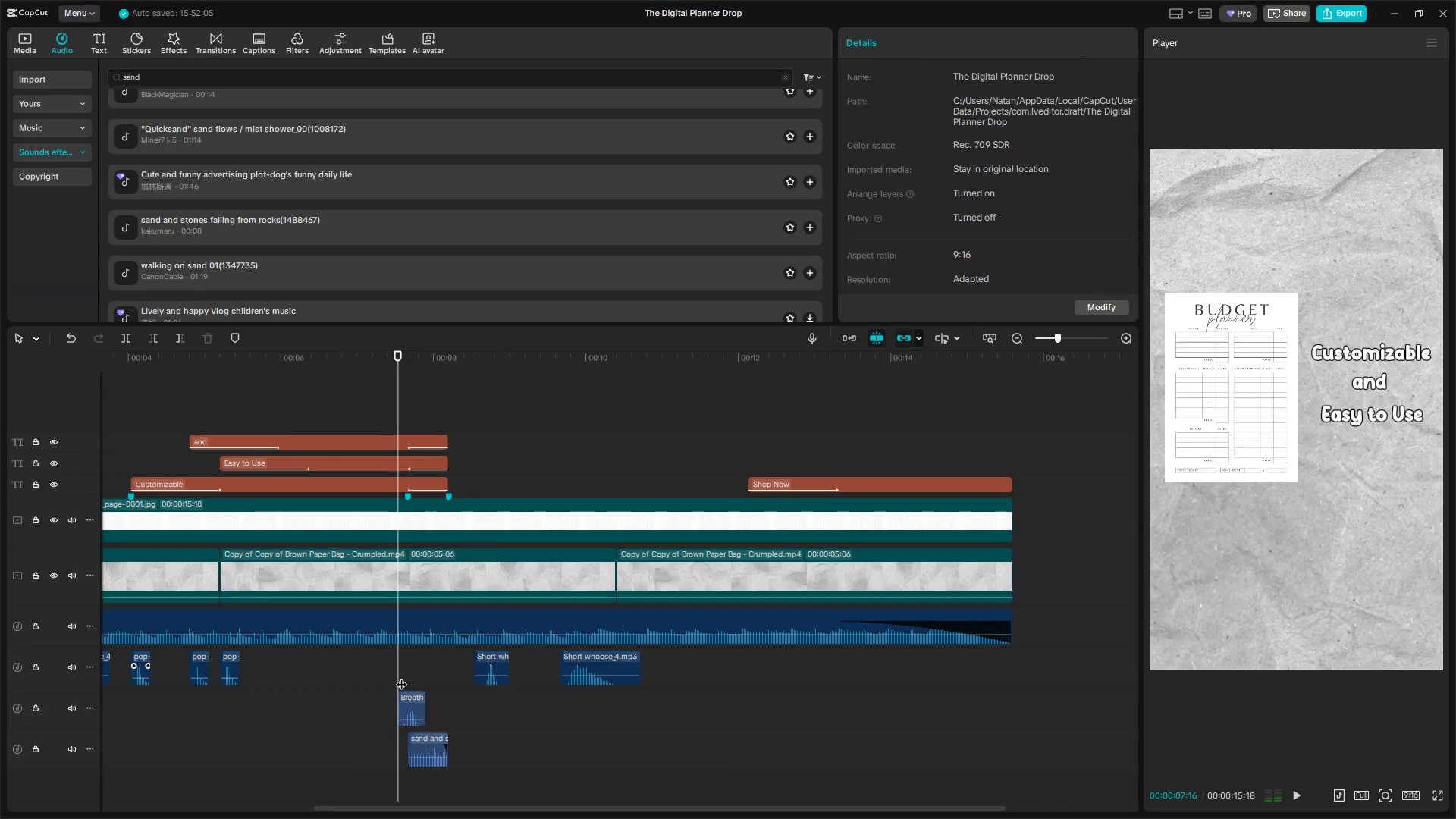 
key(Space)
 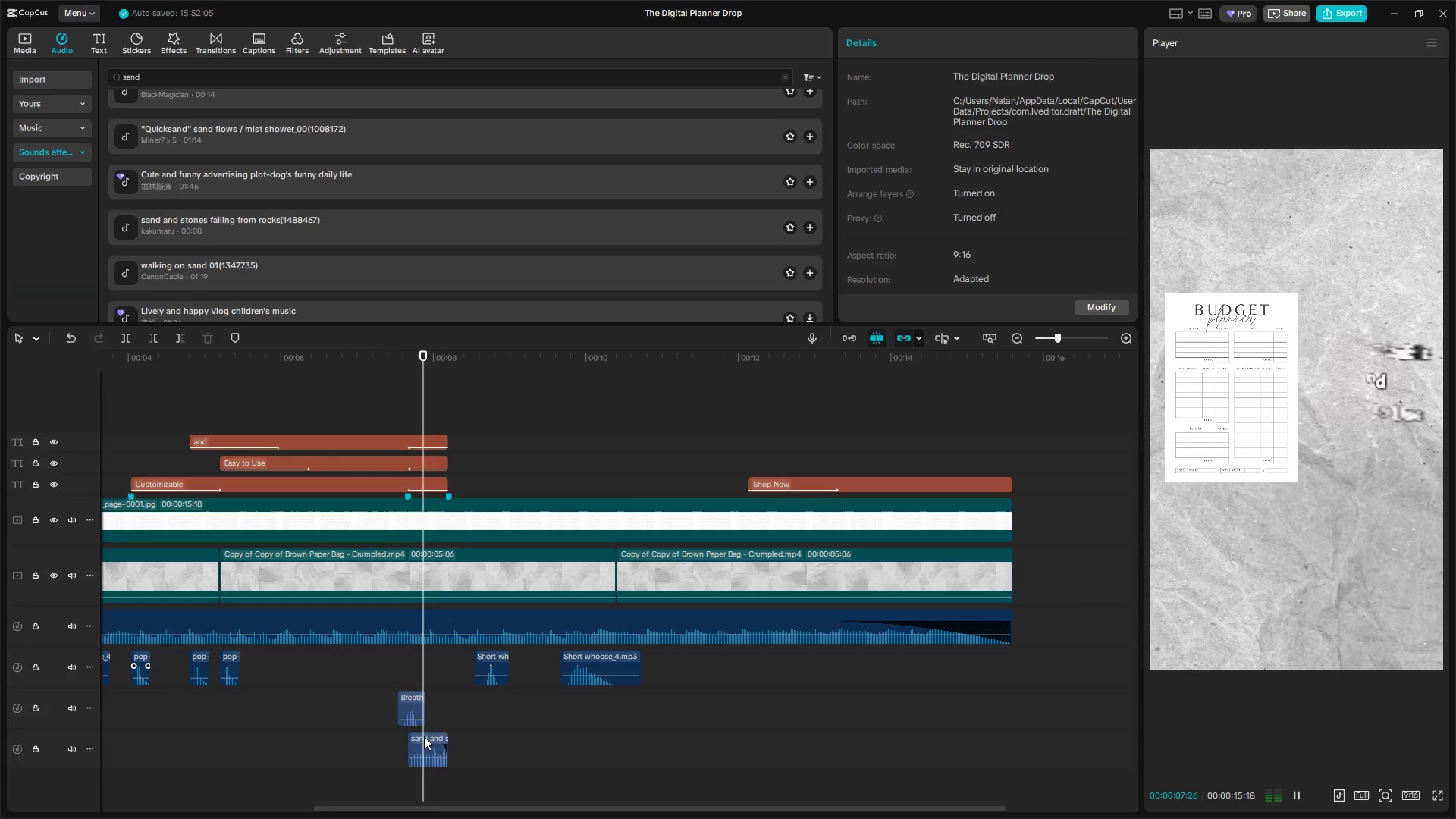 
key(Space)
 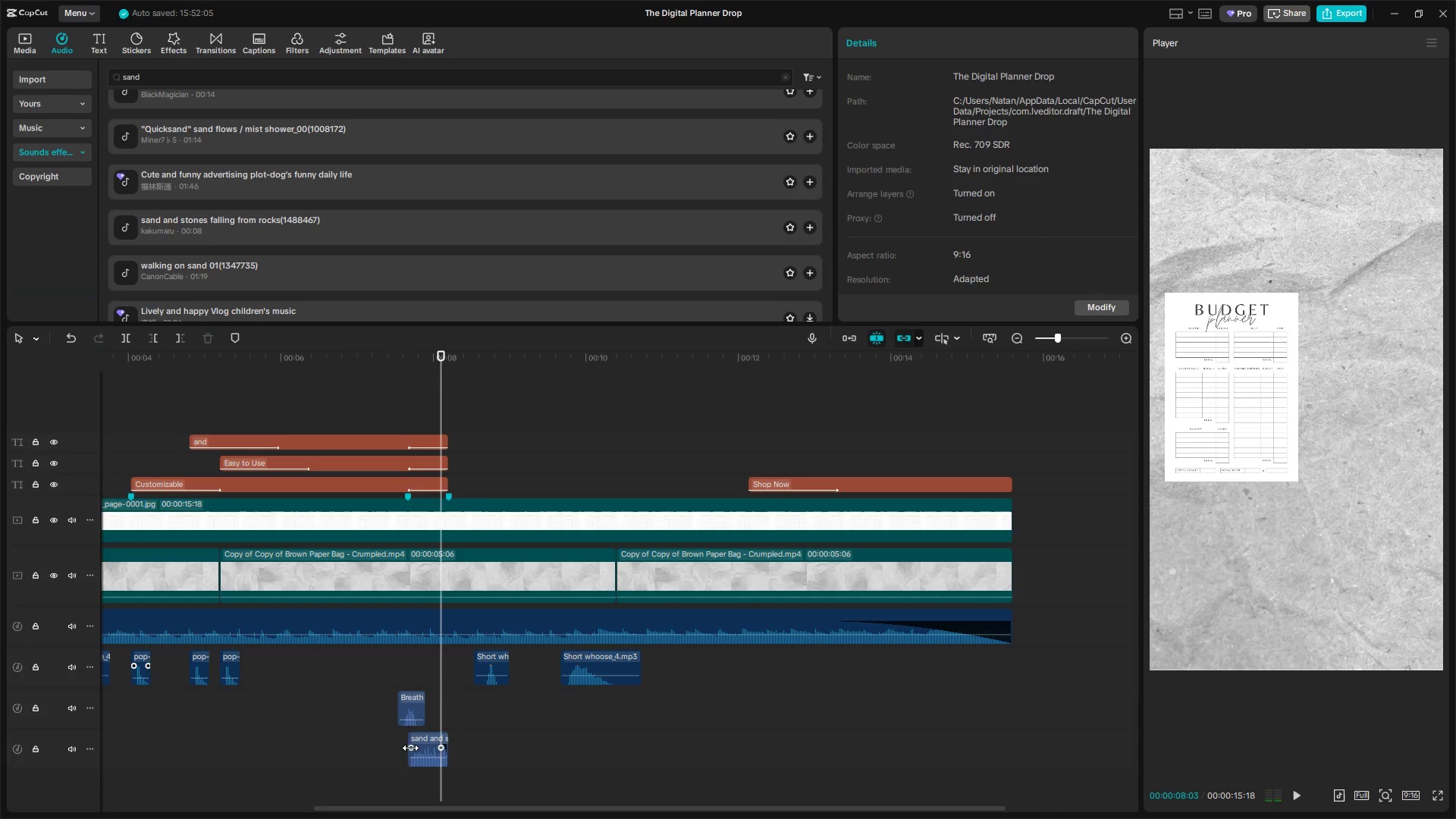 
left_click_drag(start_coordinate=[410, 747], to_coordinate=[416, 744])
 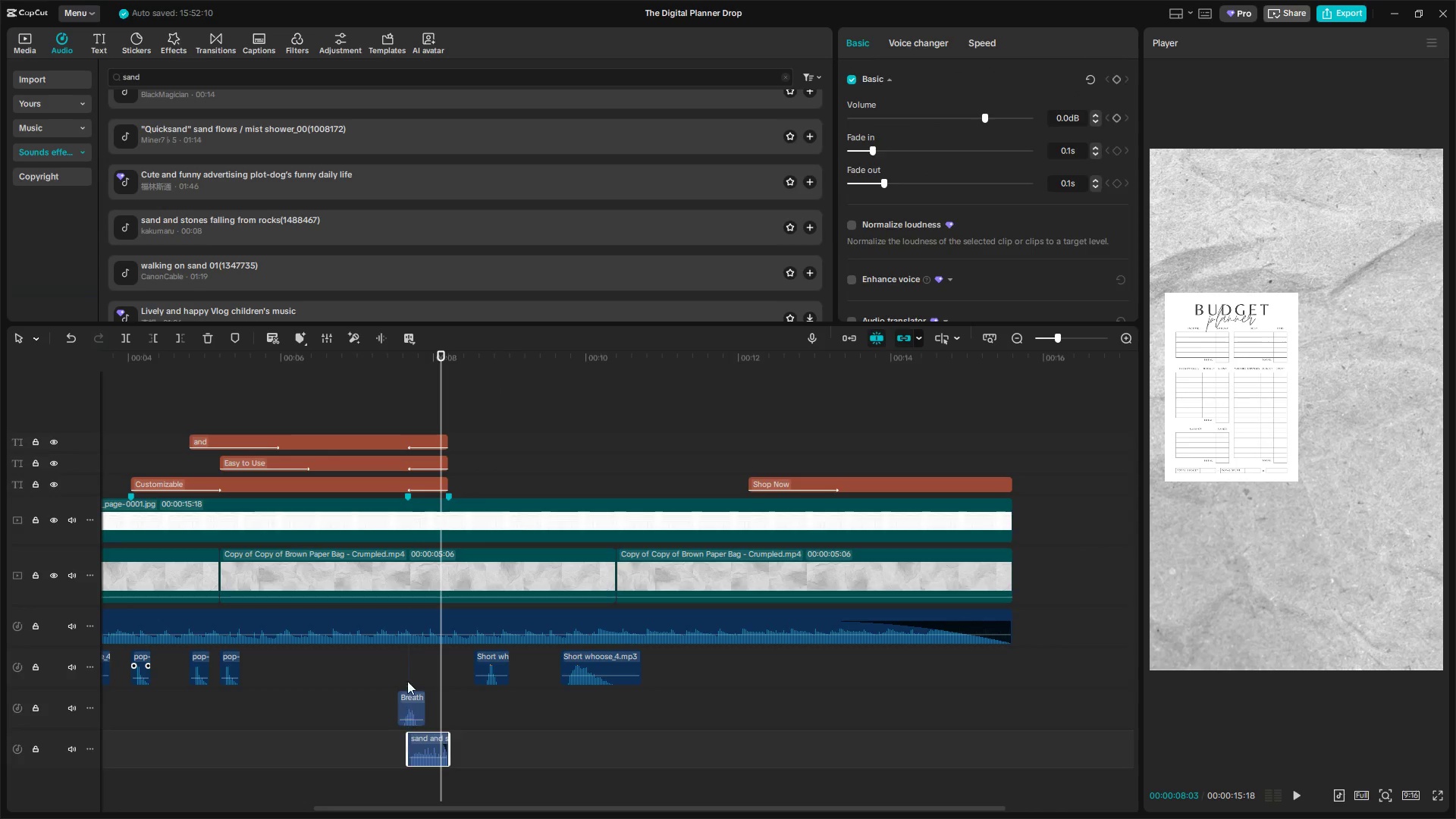 
left_click([400, 665])
 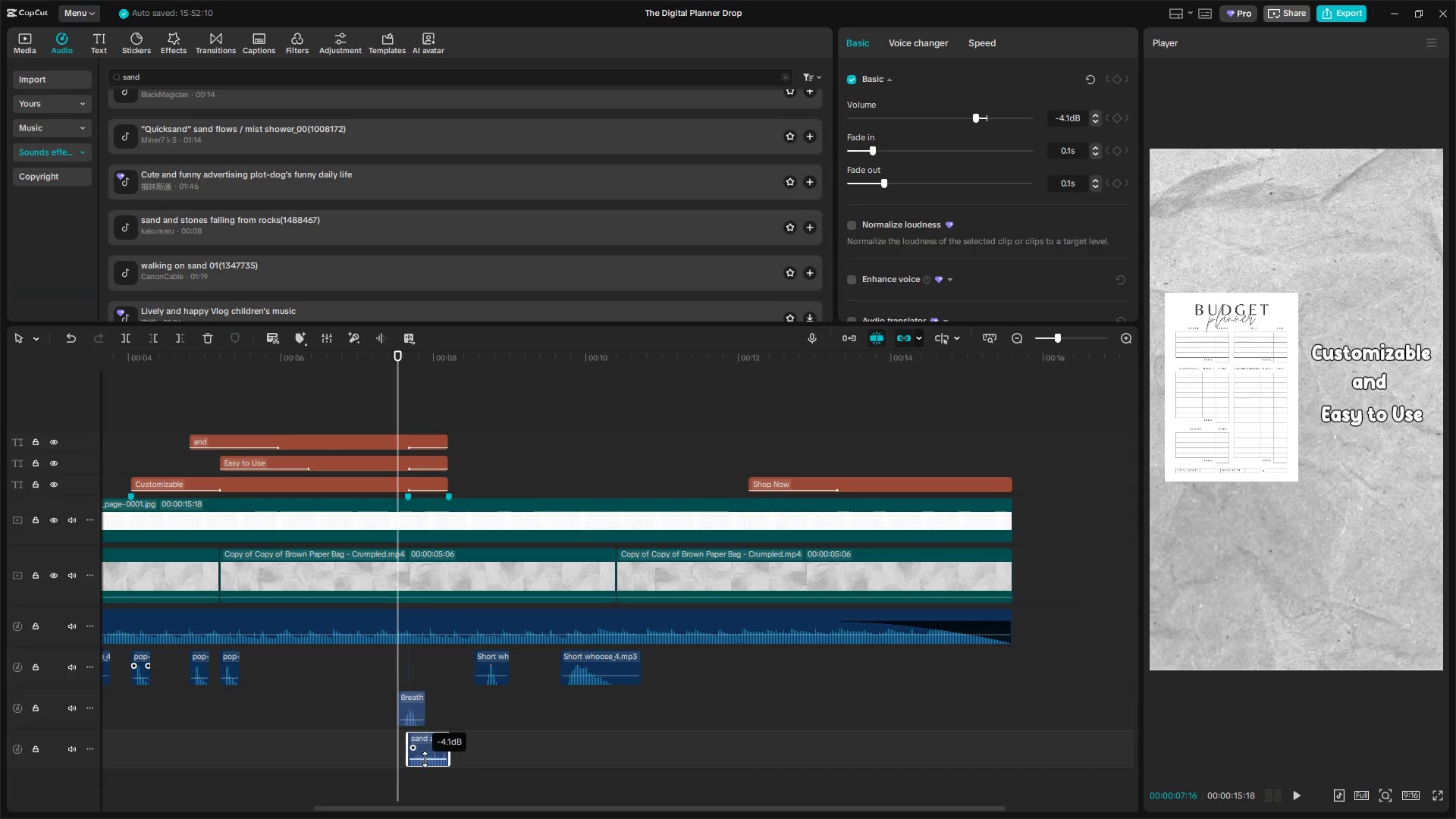 
key(Space)
 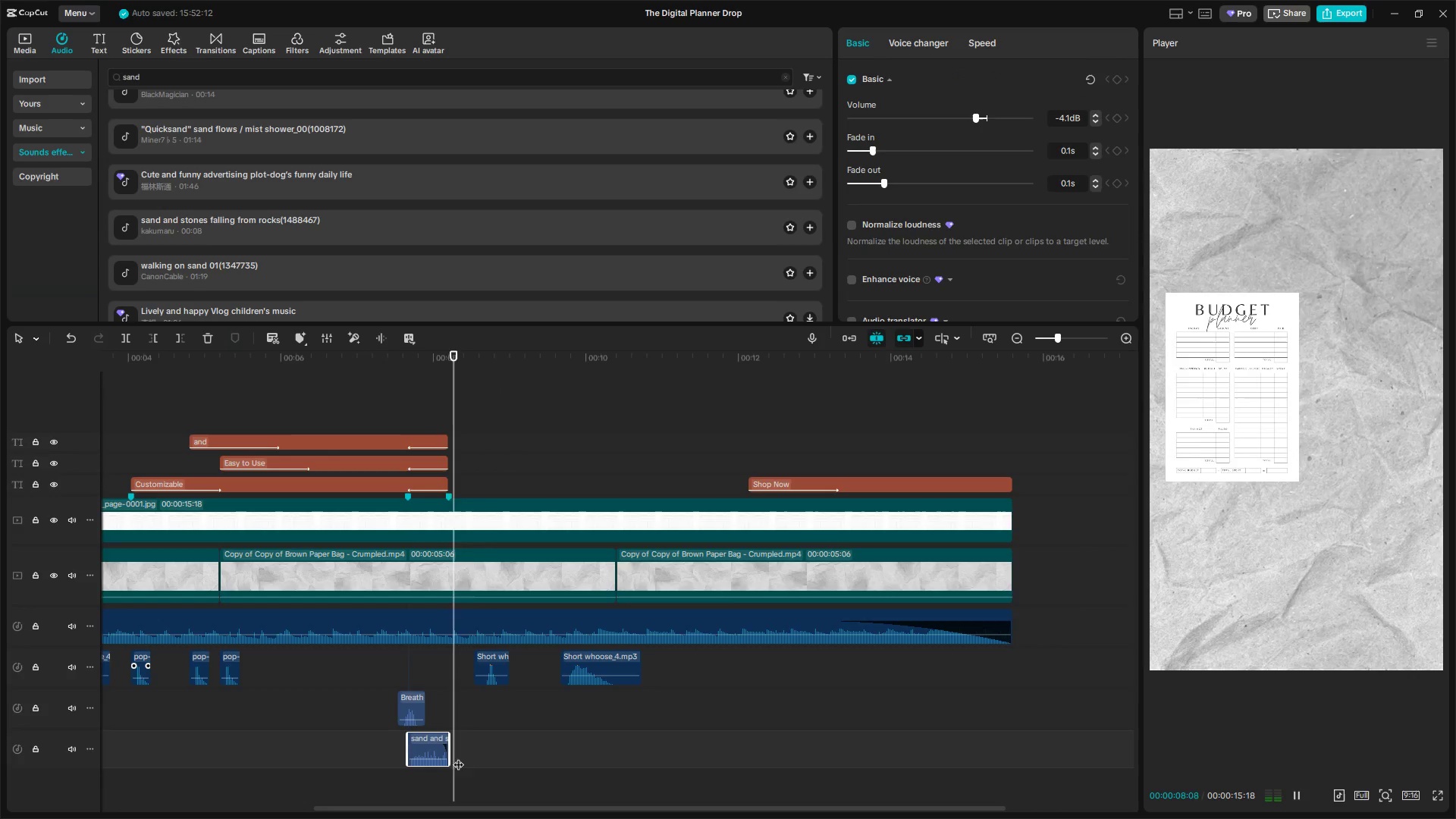 
hold_key(key=ControlLeft, duration=0.59)
 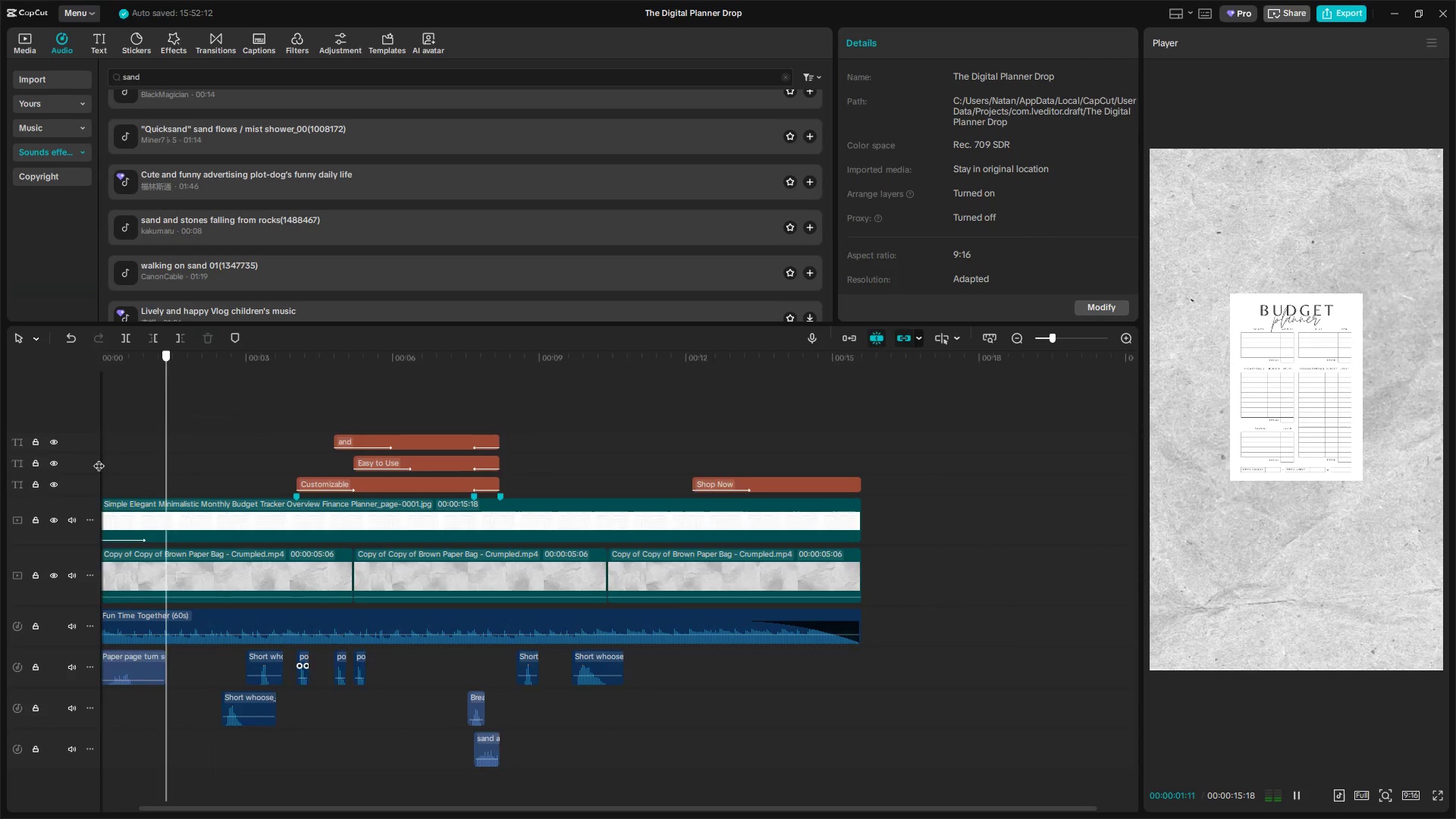 
left_click([225, 458])
 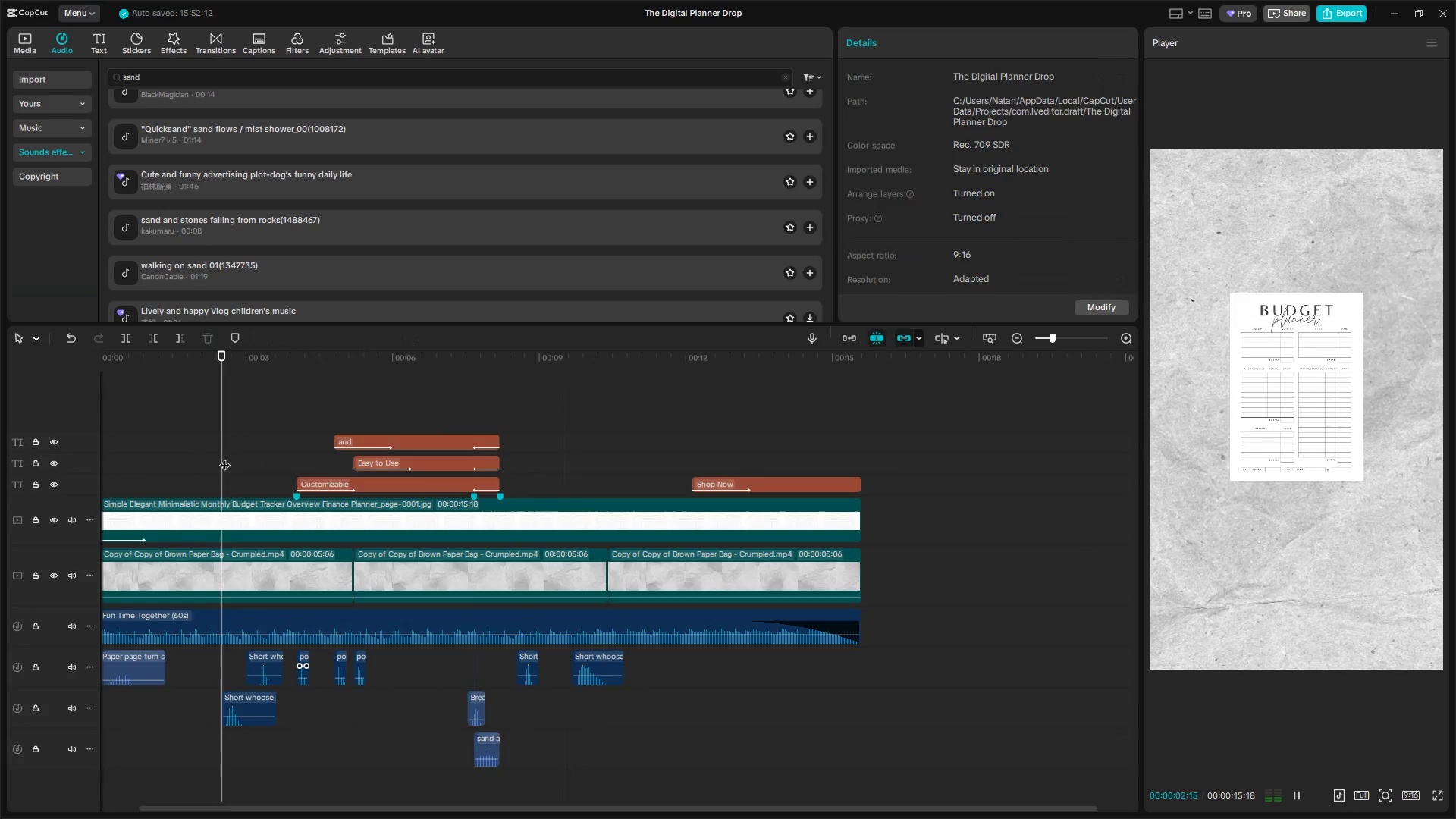 
scroll: coordinate [485, 761], scroll_direction: down, amount: 9.0
 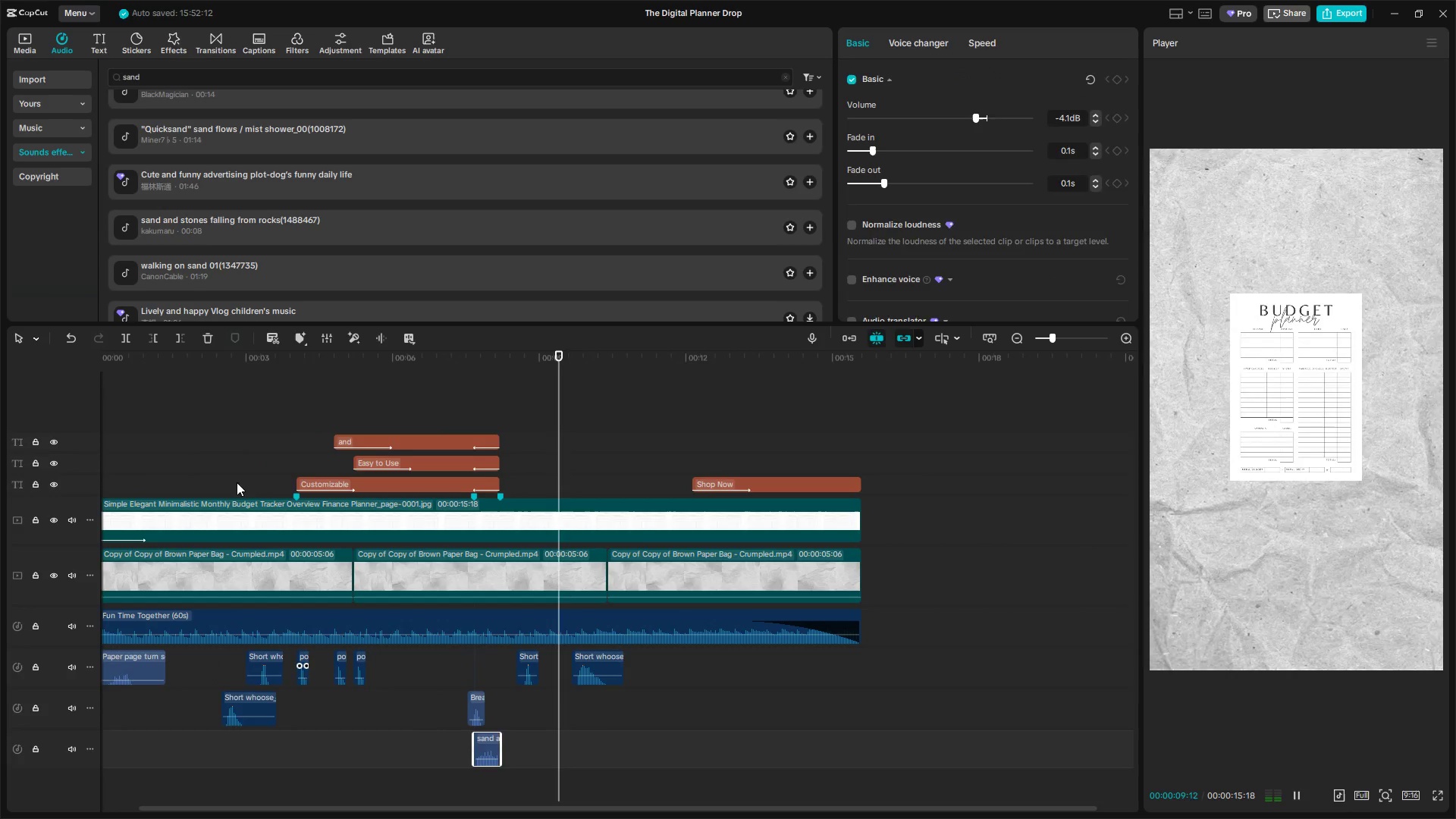 
left_click_drag(start_coordinate=[221, 457], to_coordinate=[0, 475])
 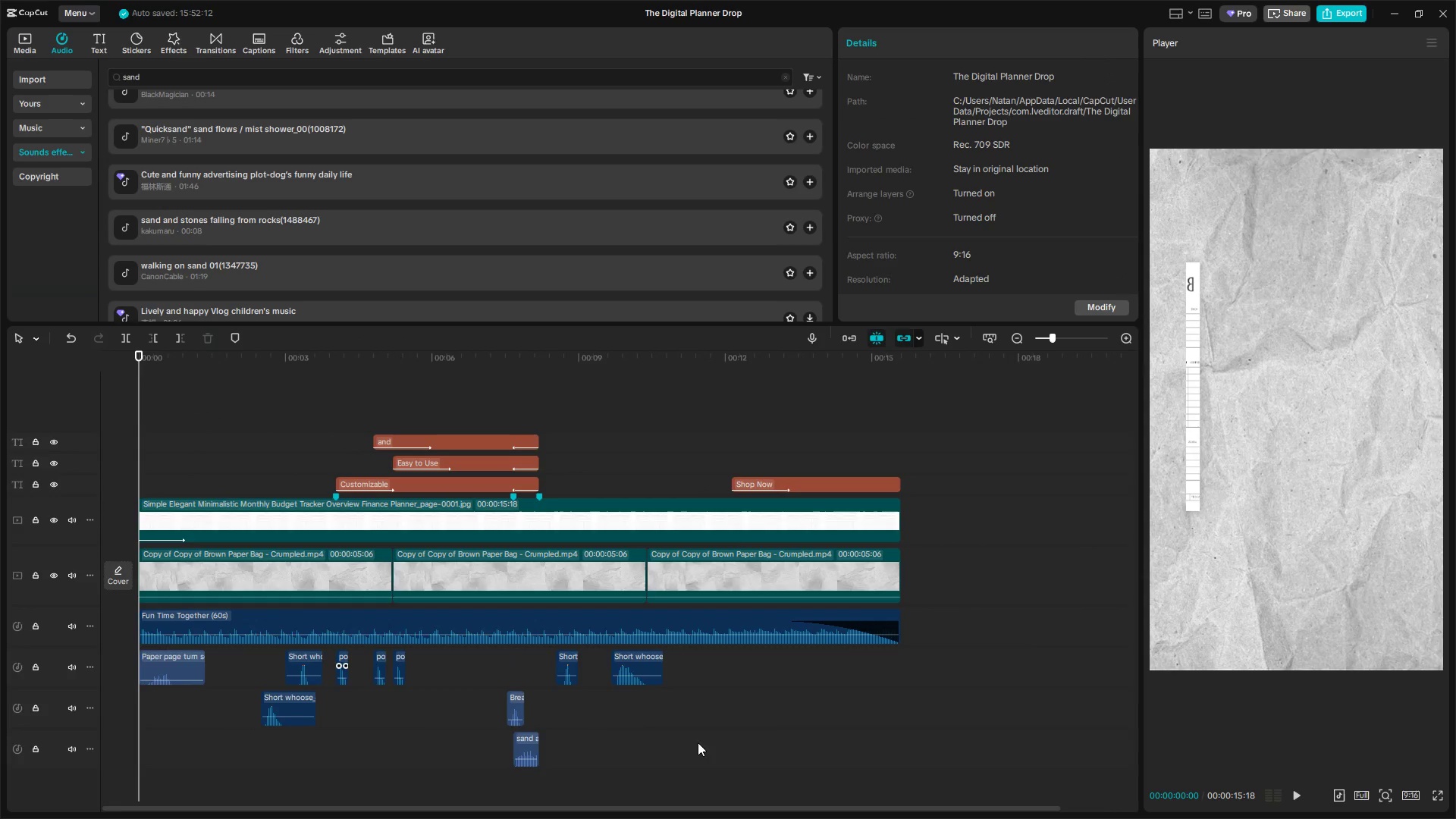 
key(Space)
 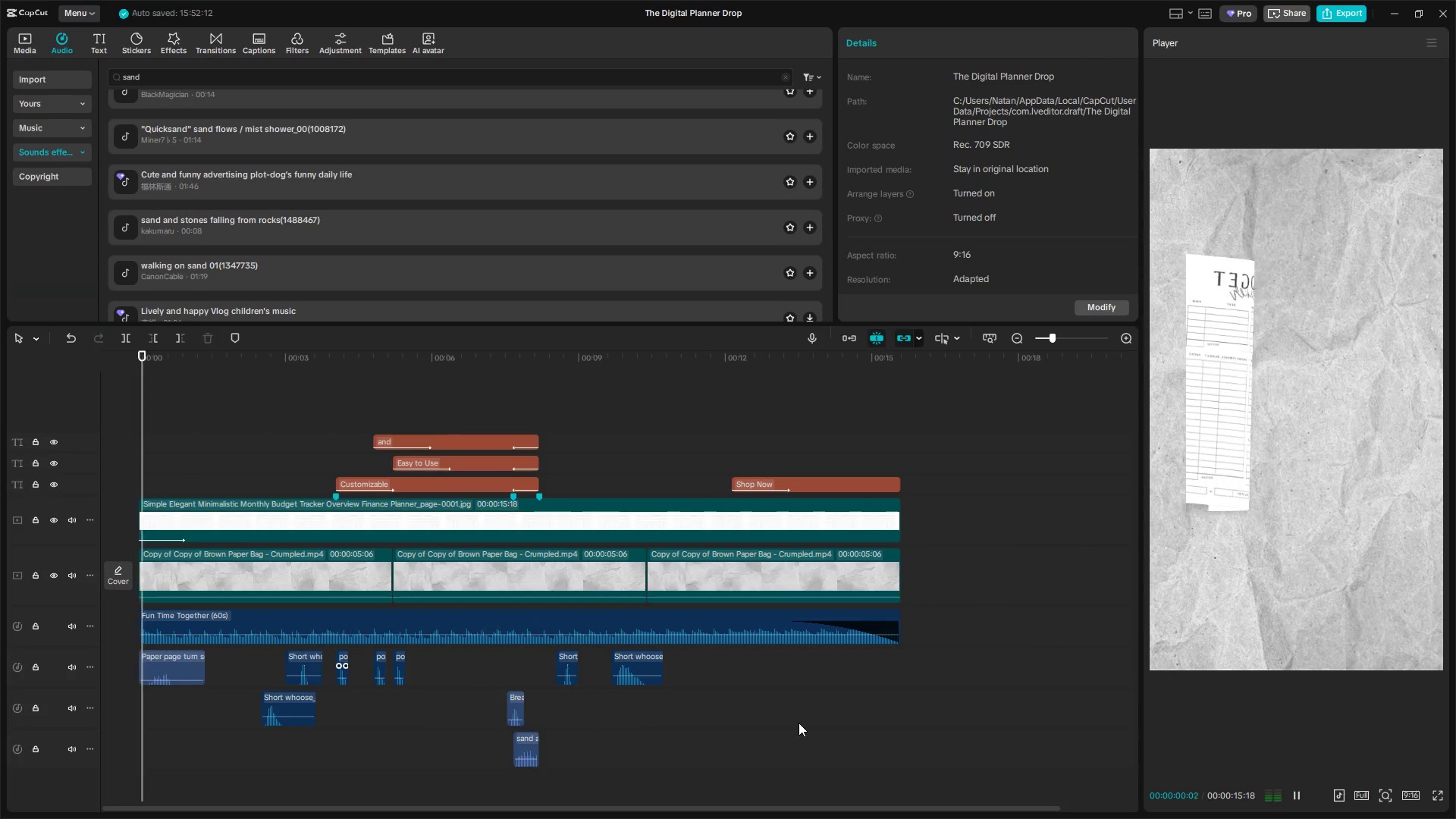 
scroll: coordinate [800, 722], scroll_direction: down, amount: 5.0